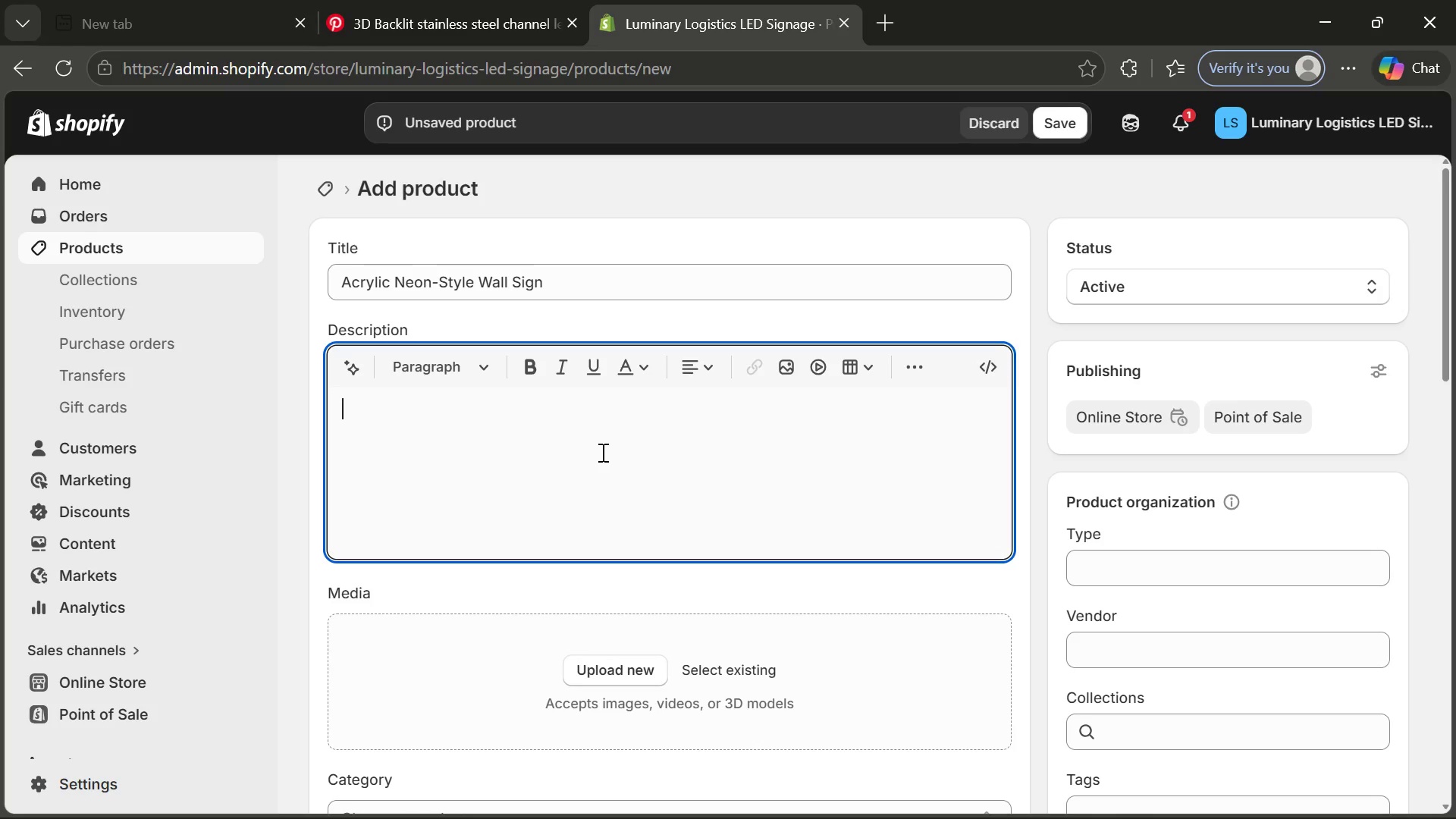 
type(The Acrylic Neon-Style Wall Sign offers a modern alternative to tar)
key(Backspace)
key(Backspace)
type(radito)
key(Backspace)
type(ional neon lu)
key(Backspace)
type(ight)
 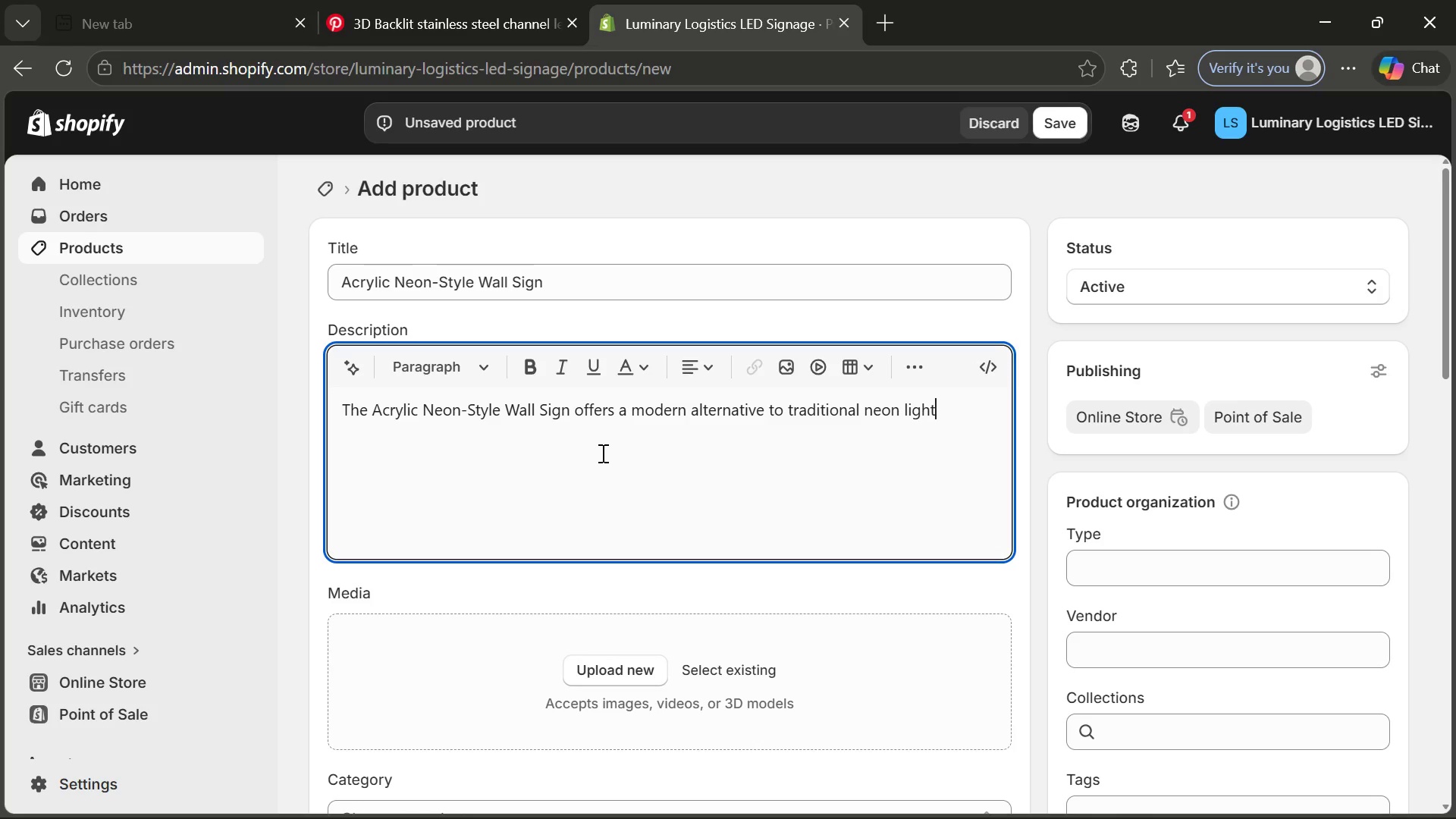 
wait(5.59)
 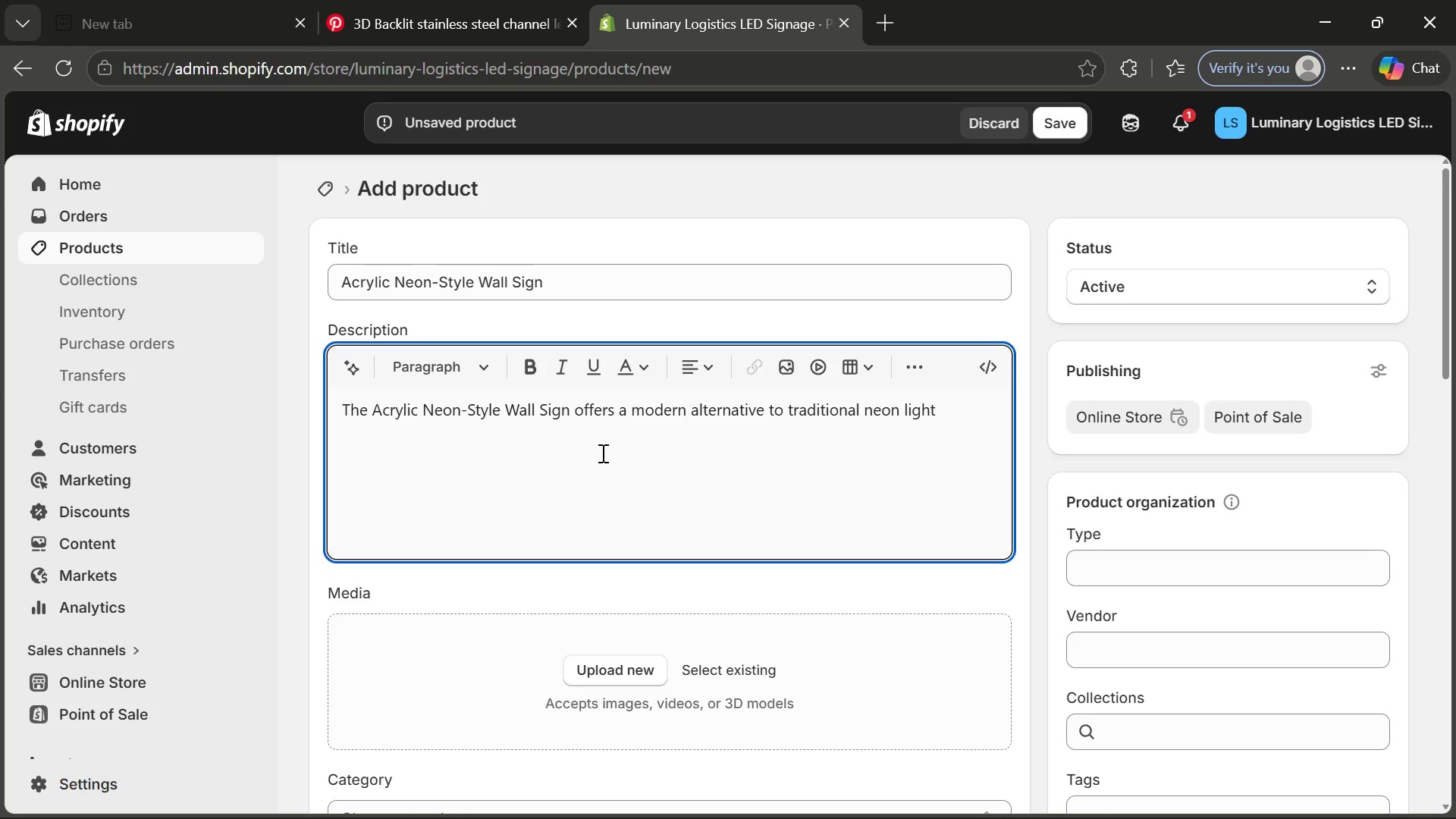 
type(ing by using energy-effi)
key(Tab)
type( LED r)
key(Backspace)
type(techn)
key(Tab)
type( w)
key(Backspace)
type(embedded within precision-cut acrylic strucy)
key(Backspace)
type(ures.)
 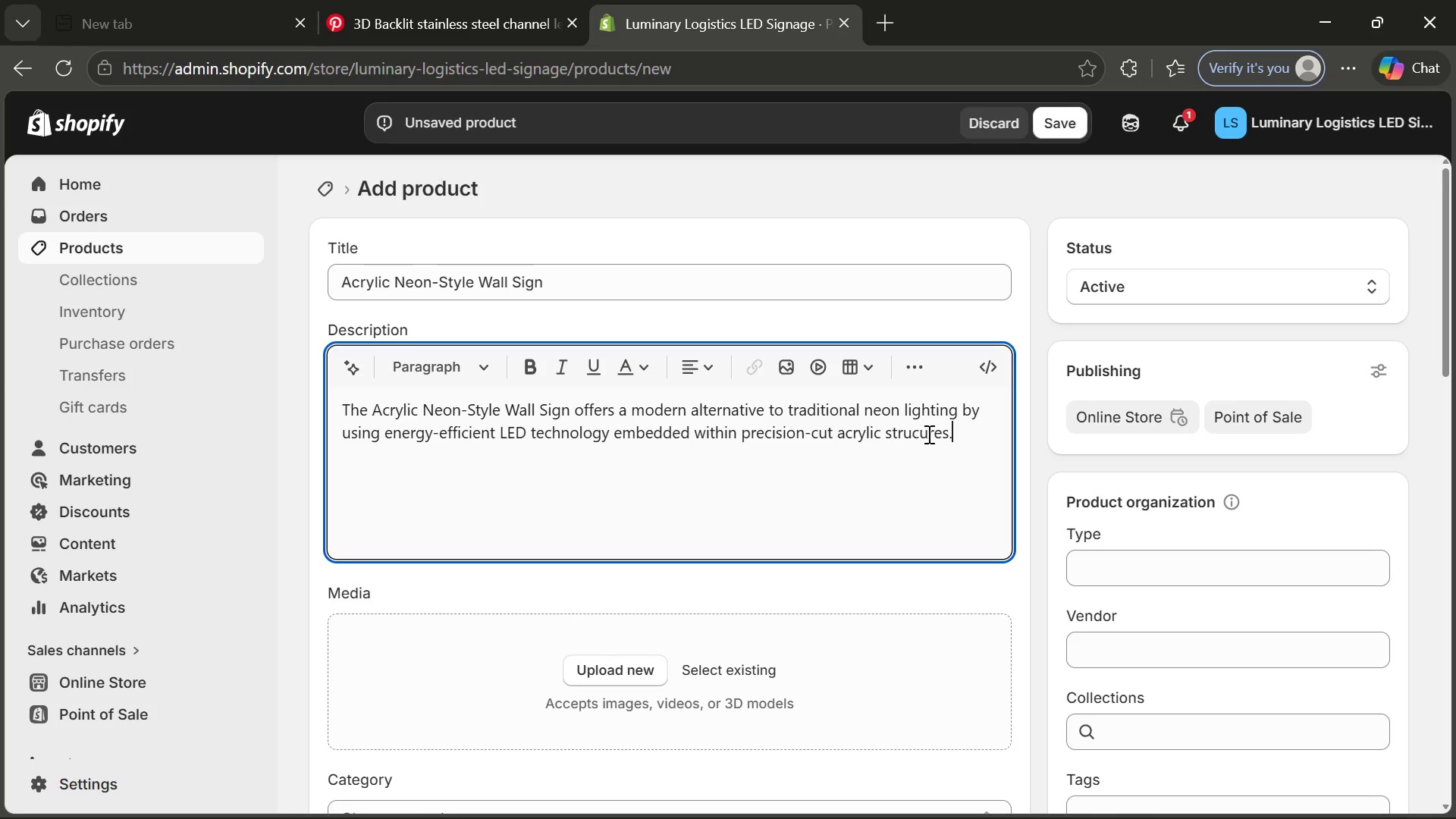 
left_click([920, 435])
 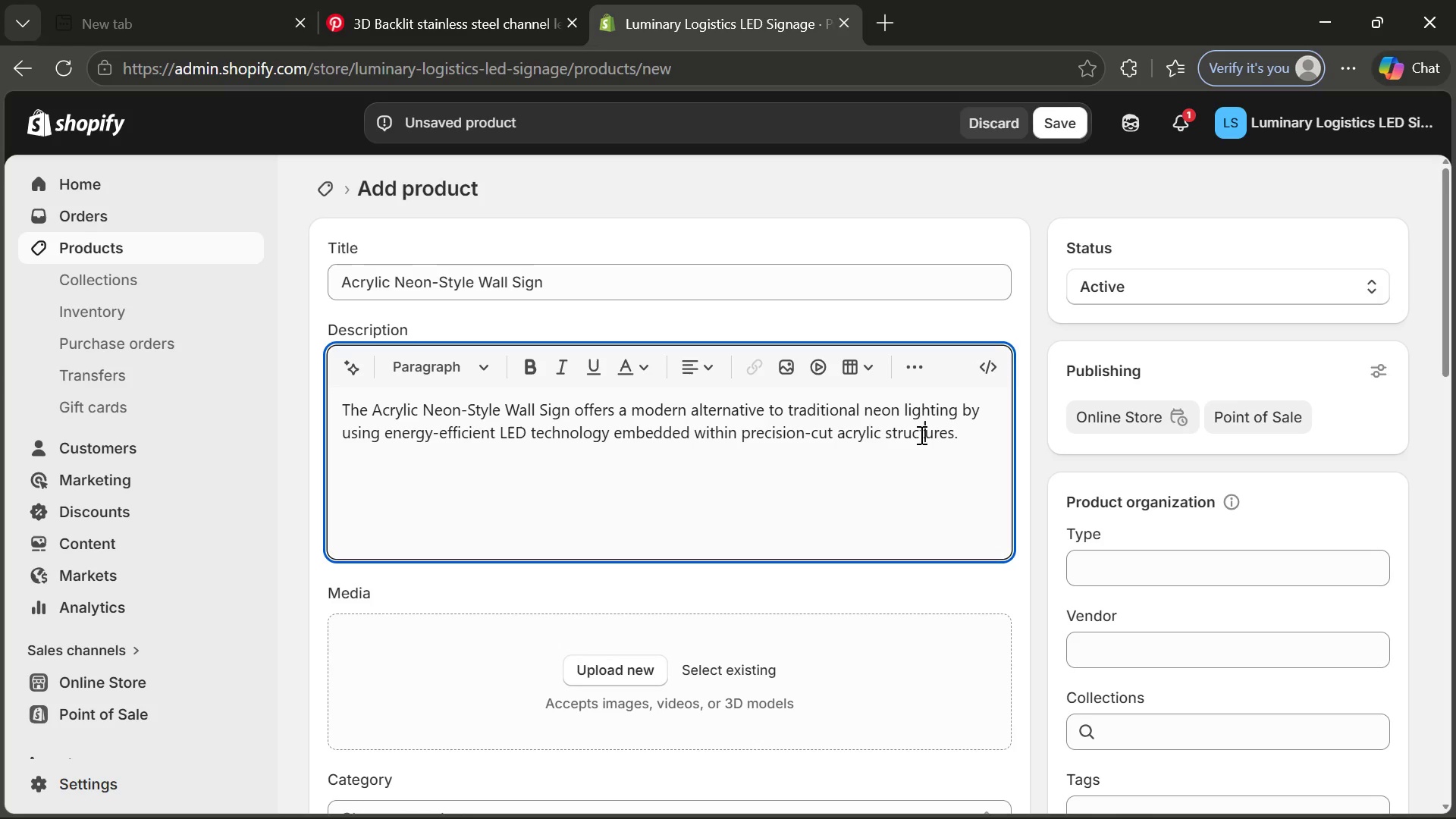 
key(T)
 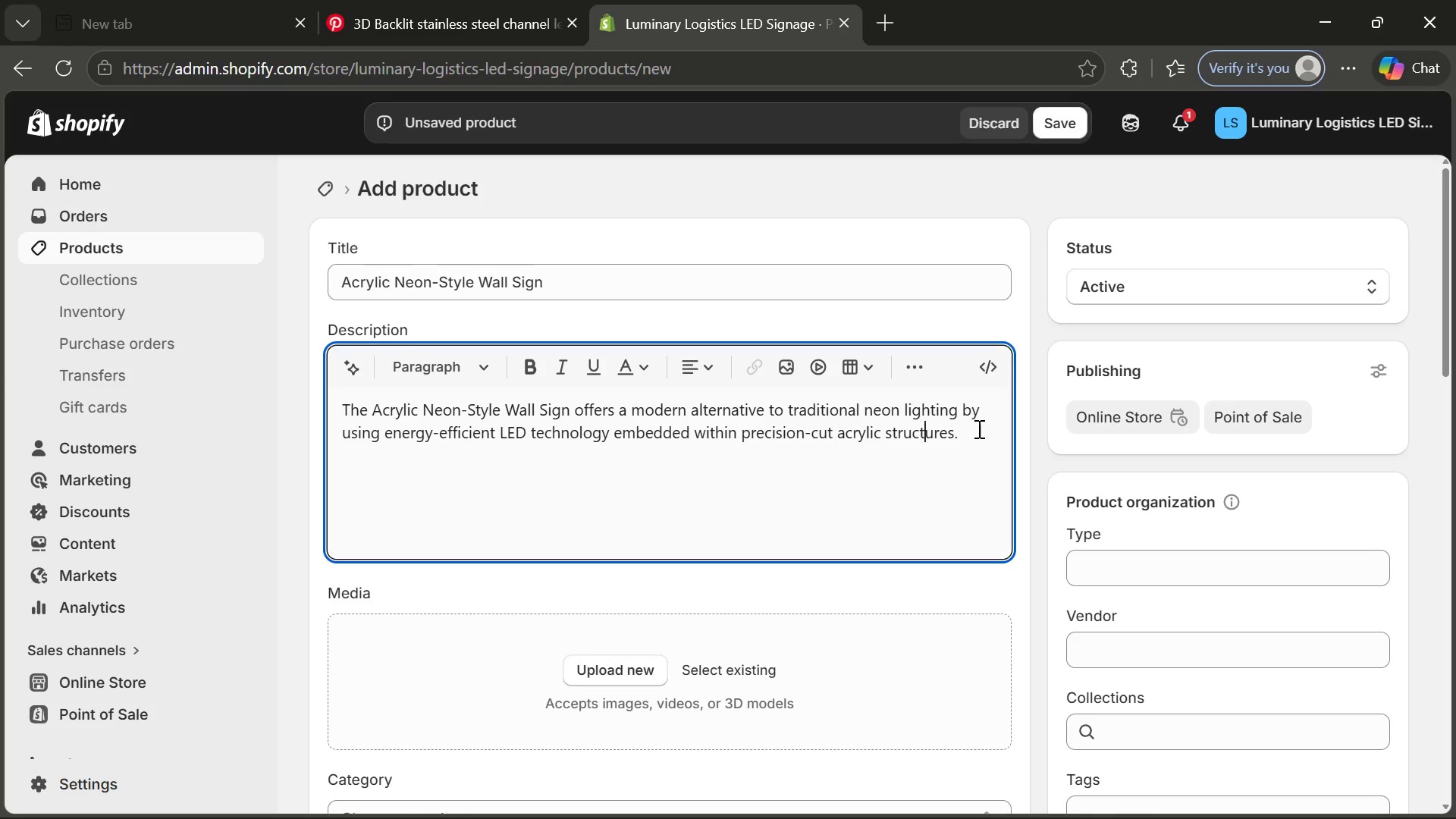 
left_click([977, 428])
 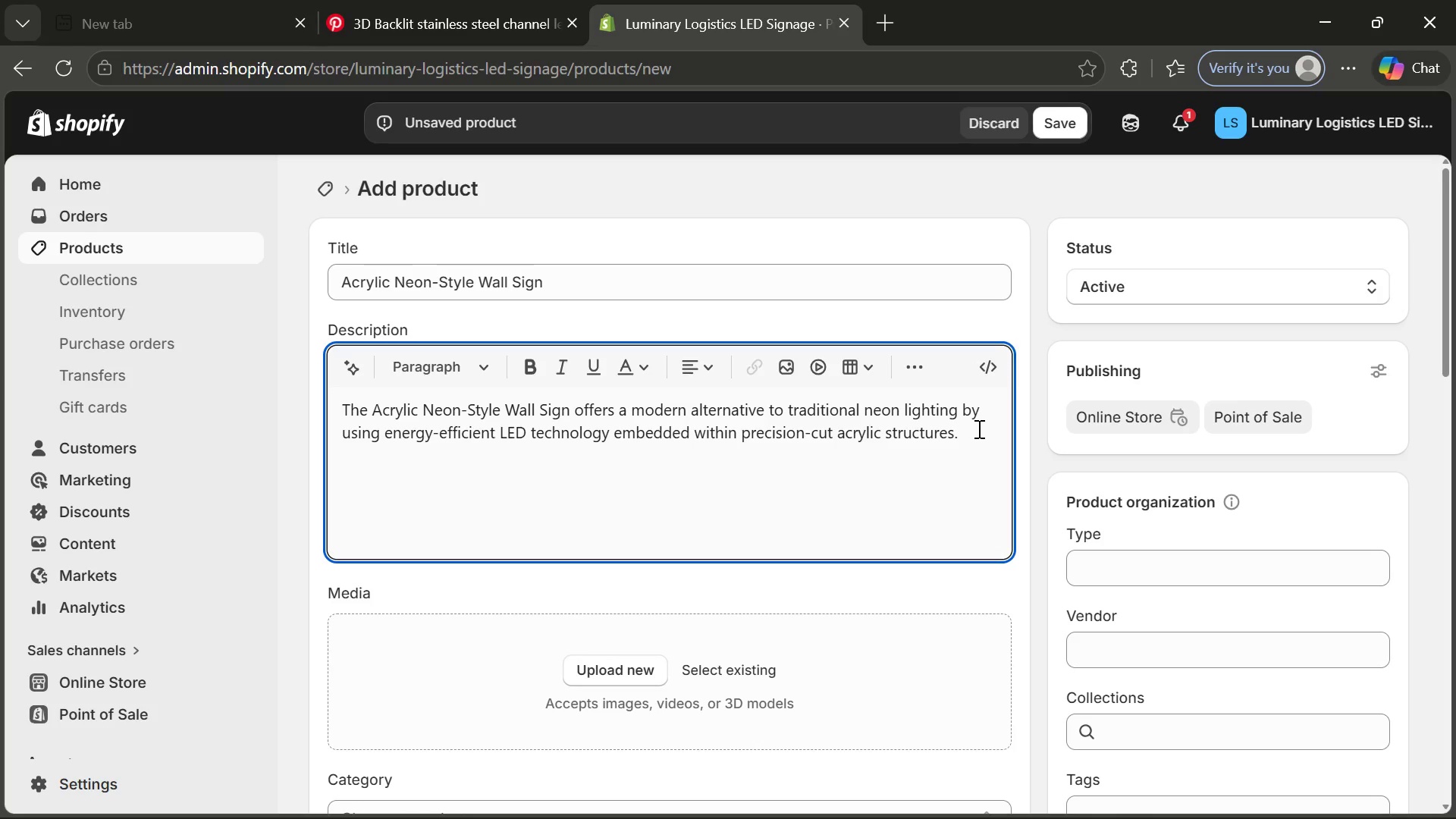 
key(Enter)
 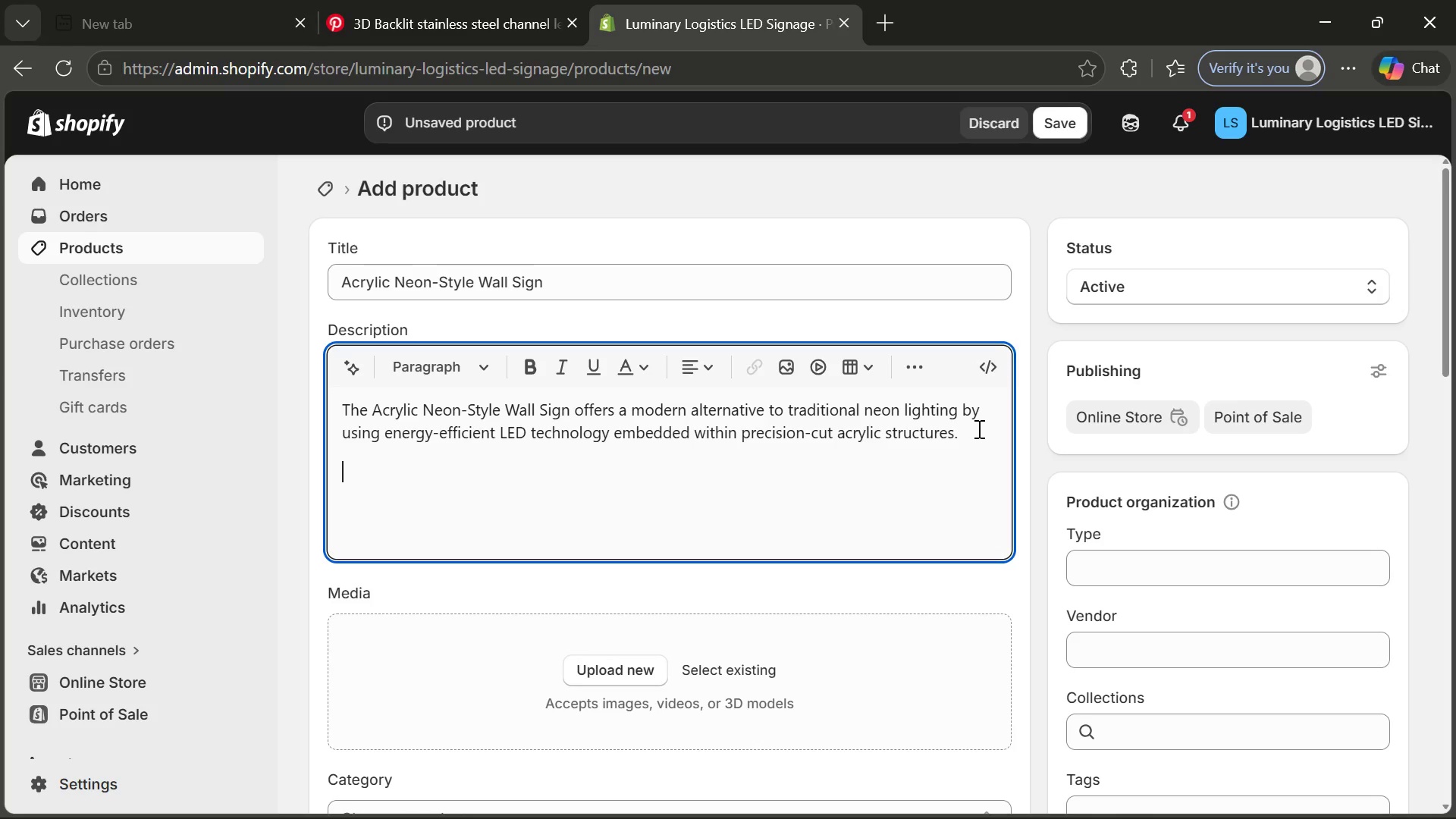 
type(This design achieves a vibrant)
 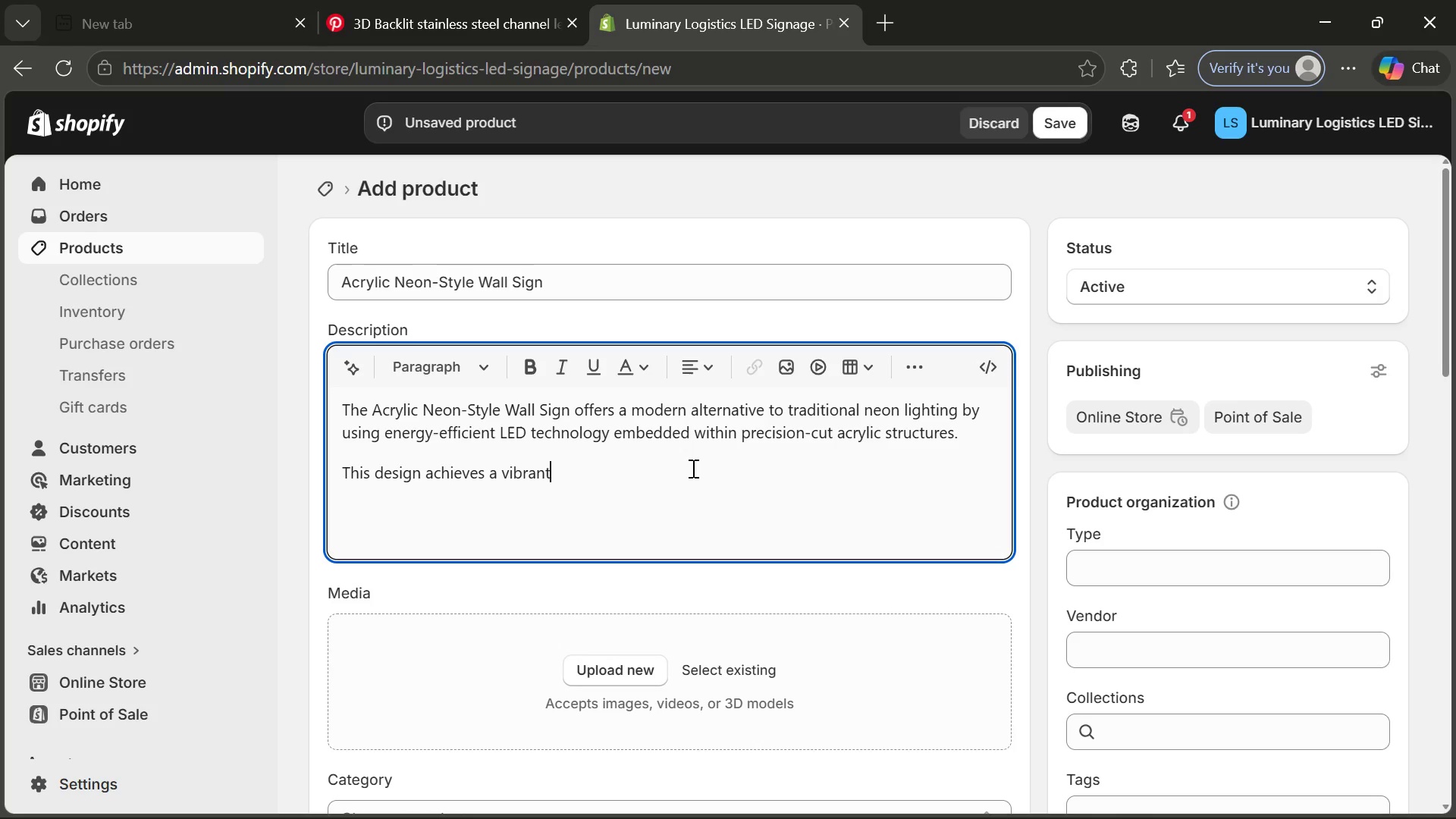 
wait(13.72)
 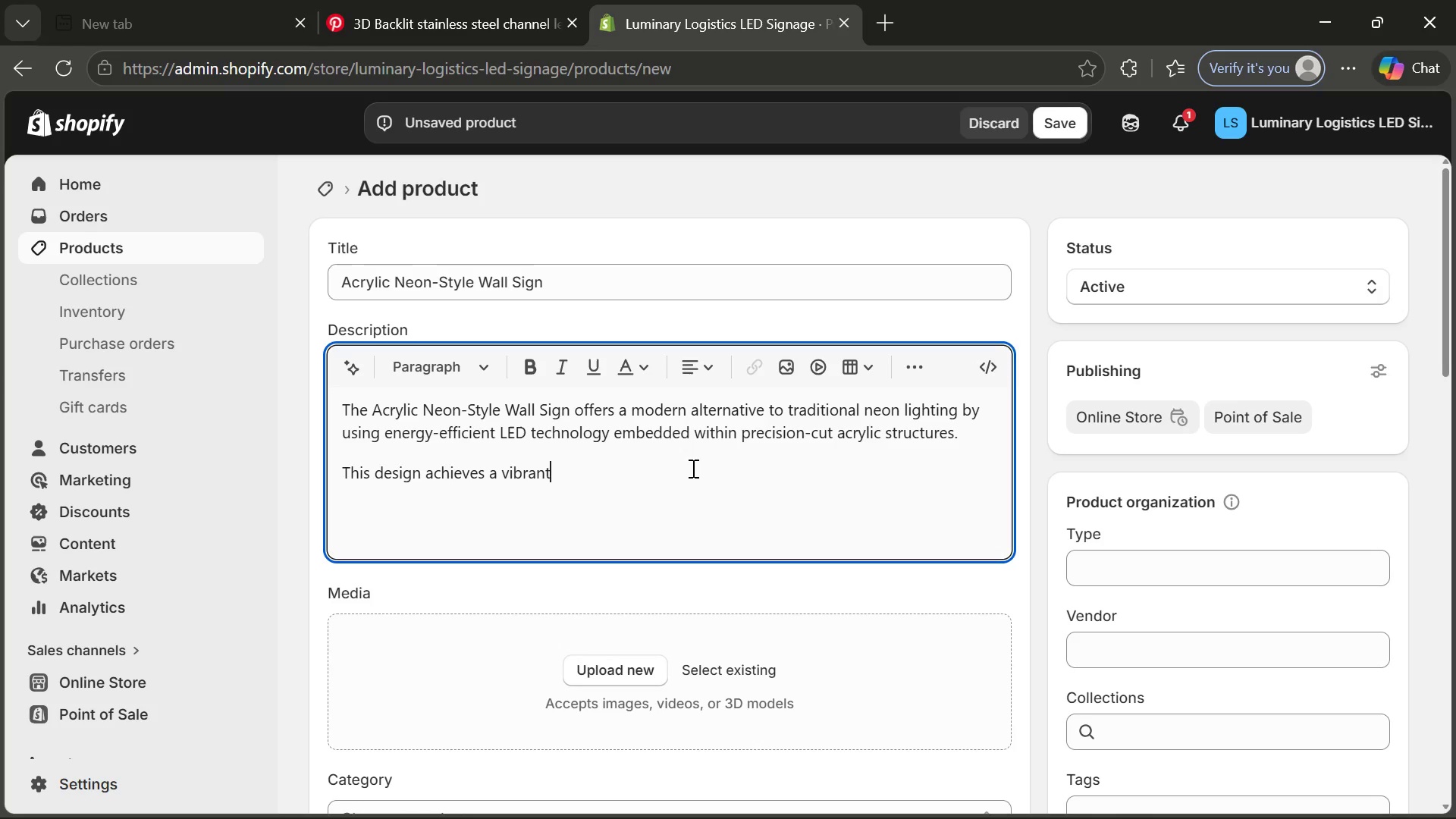 
type(neon-)
 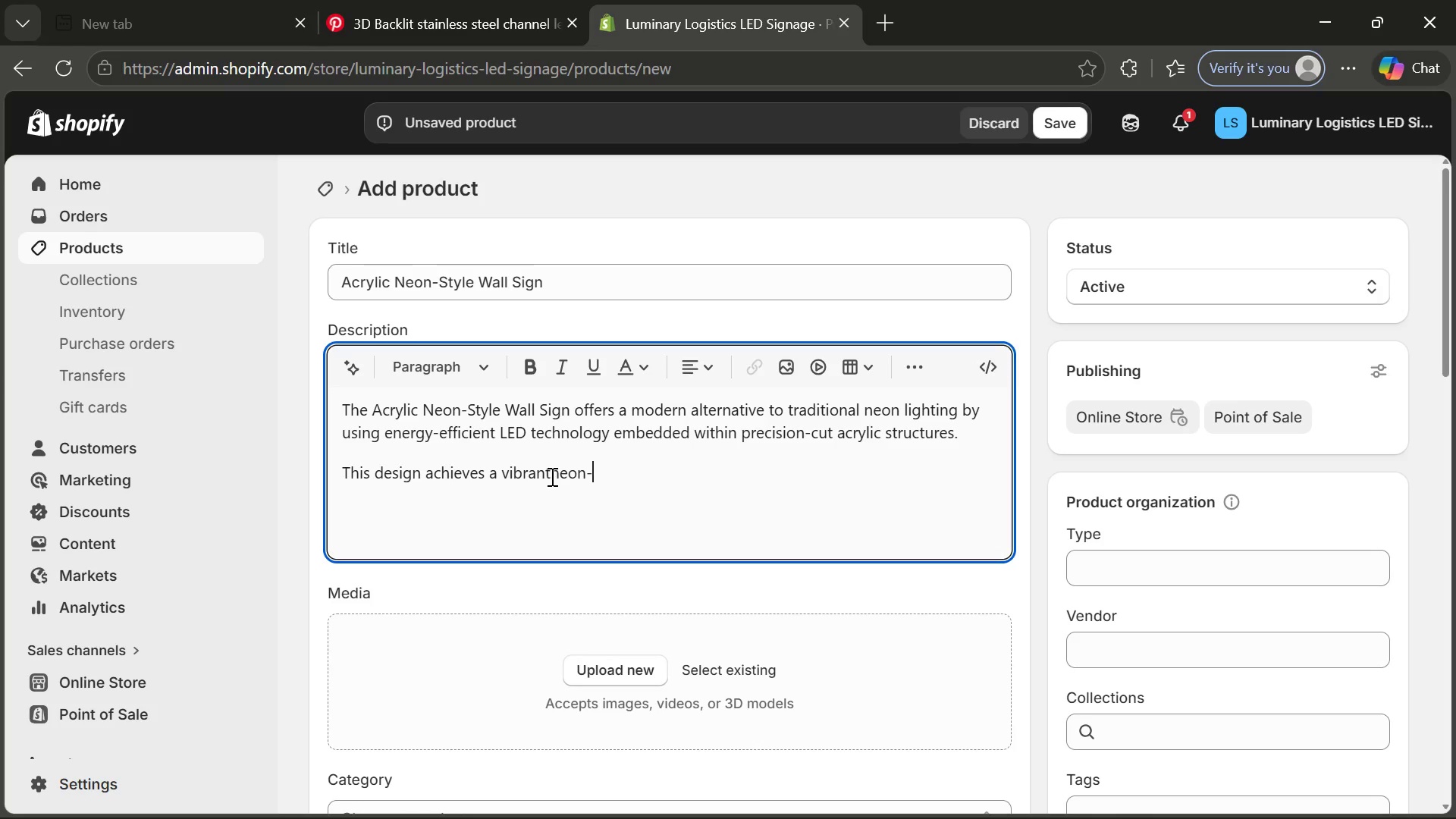 
left_click([550, 476])
 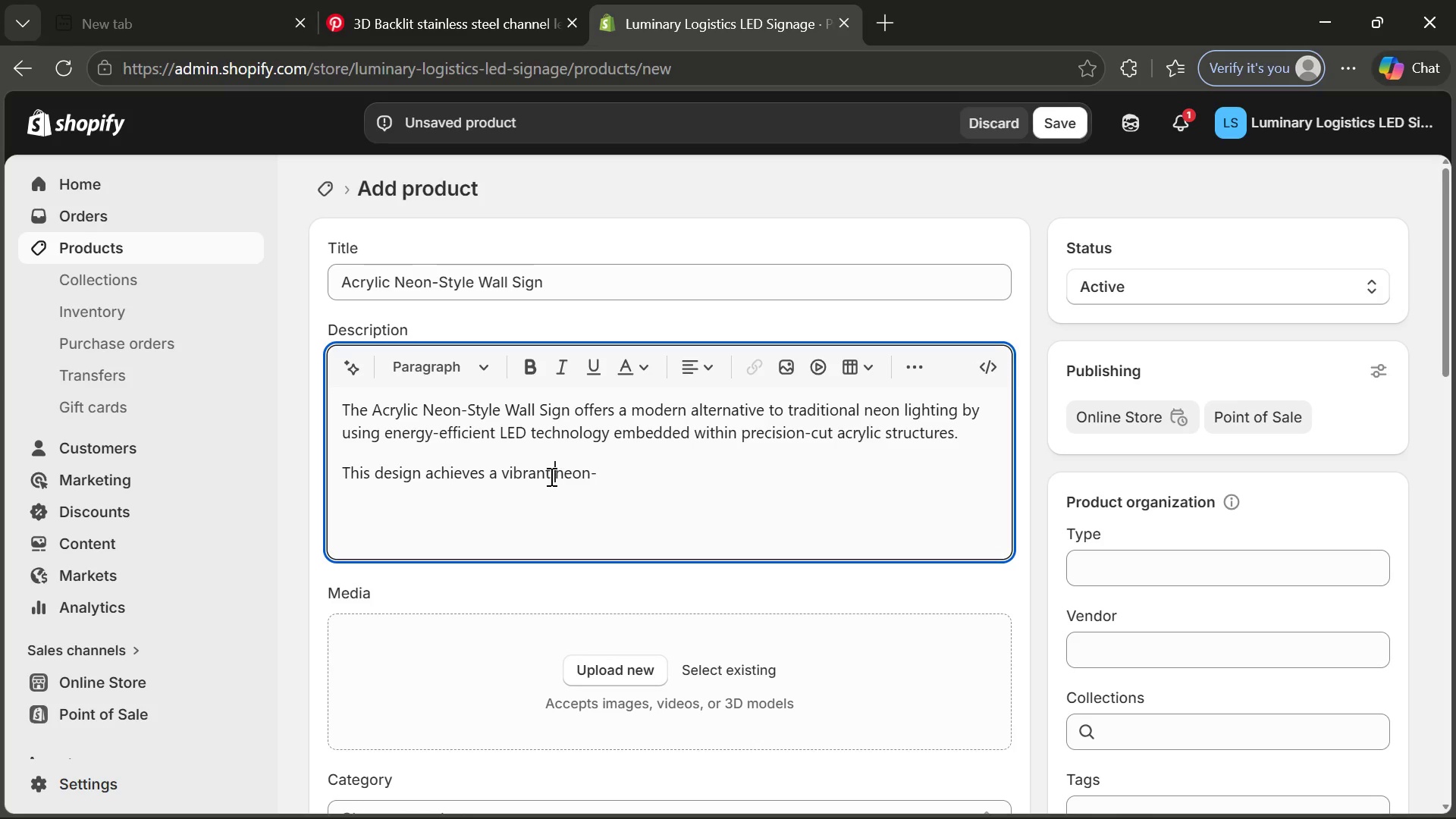 
key(Space)
 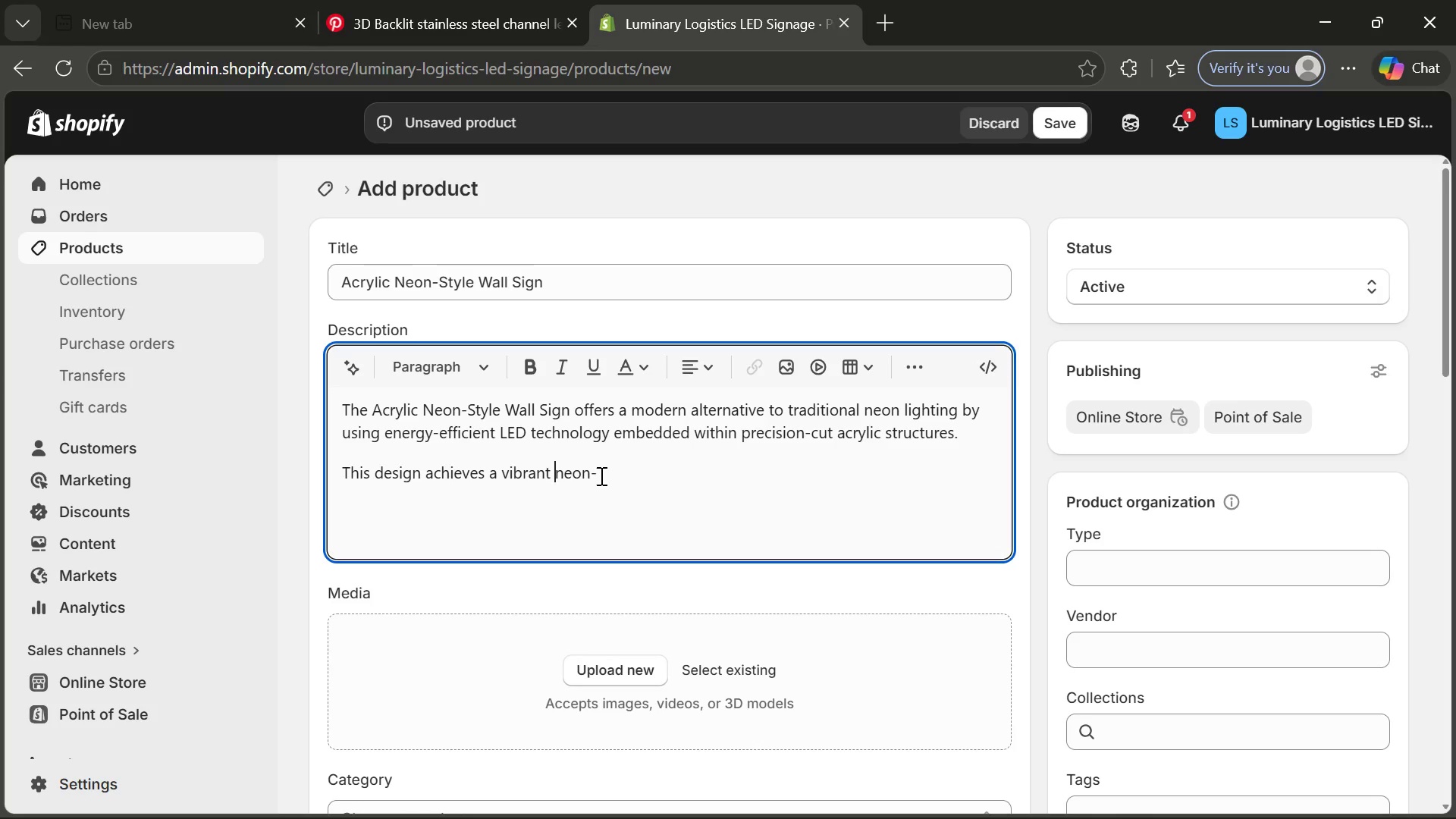 
left_click([600, 475])
 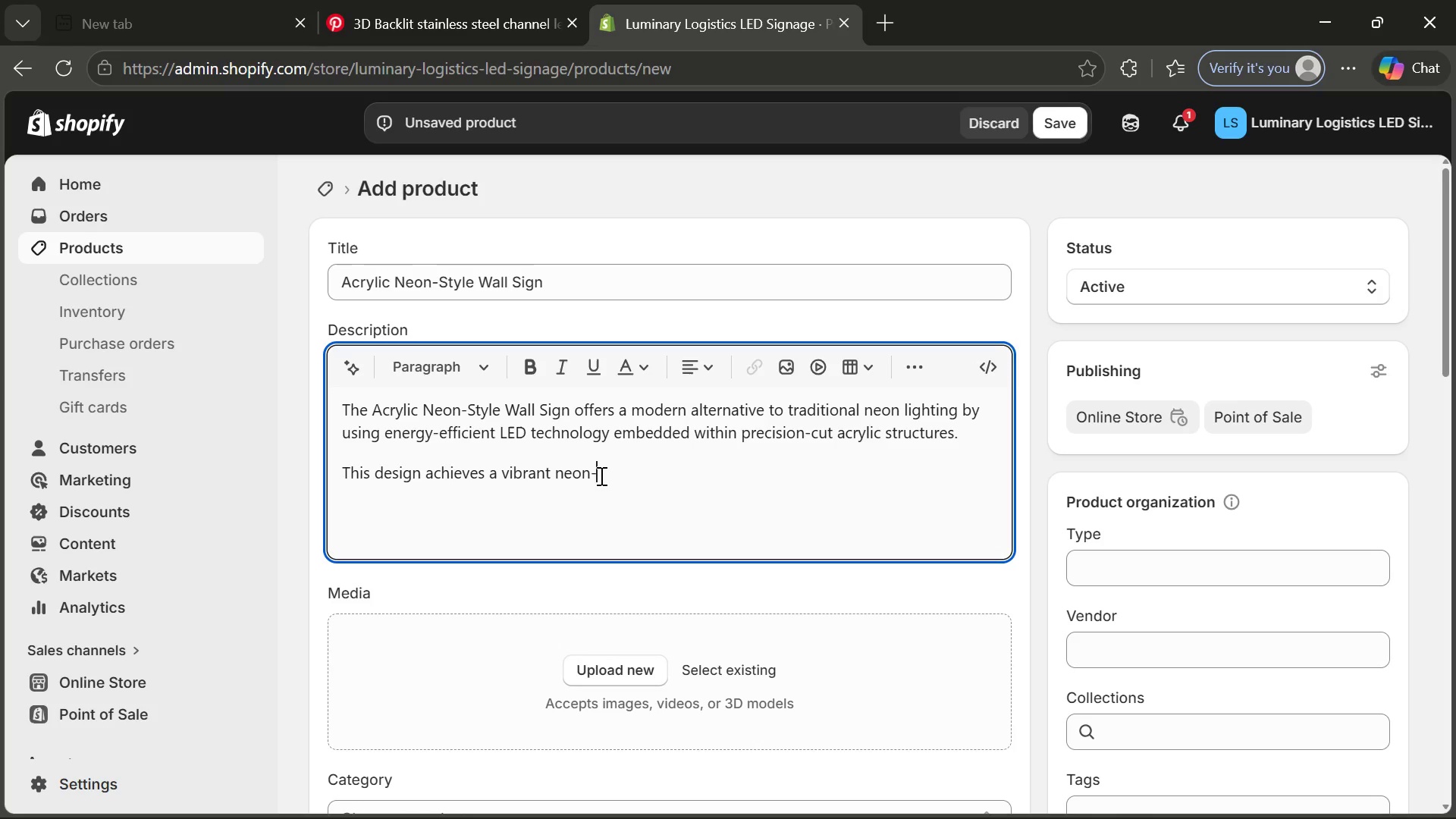 
type(like glow without fragile glass tubes or high poe)
key(Backspace)
type(we )
key(Backspace)
type(r consuption, making)
 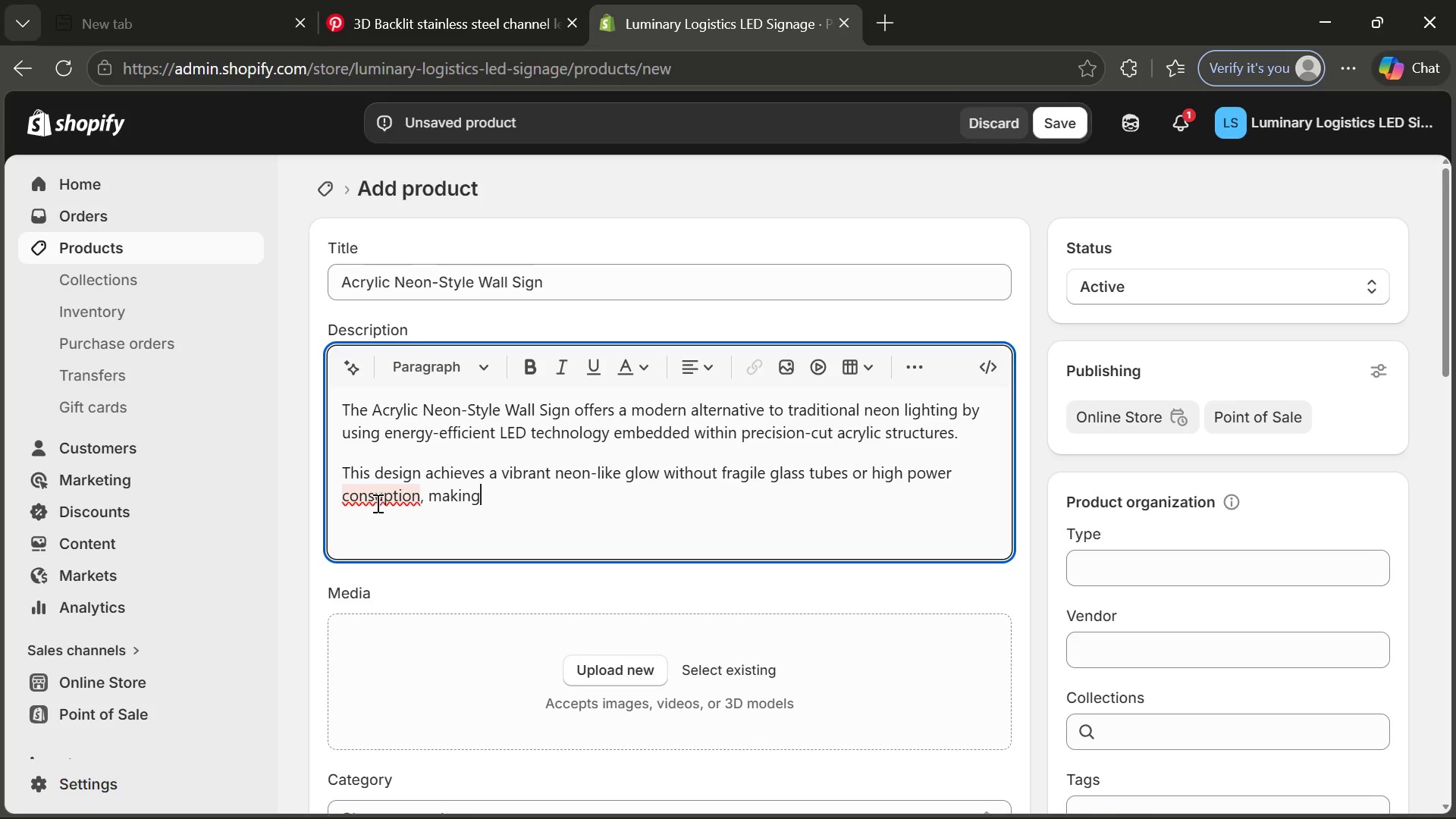 
left_click([375, 502])
 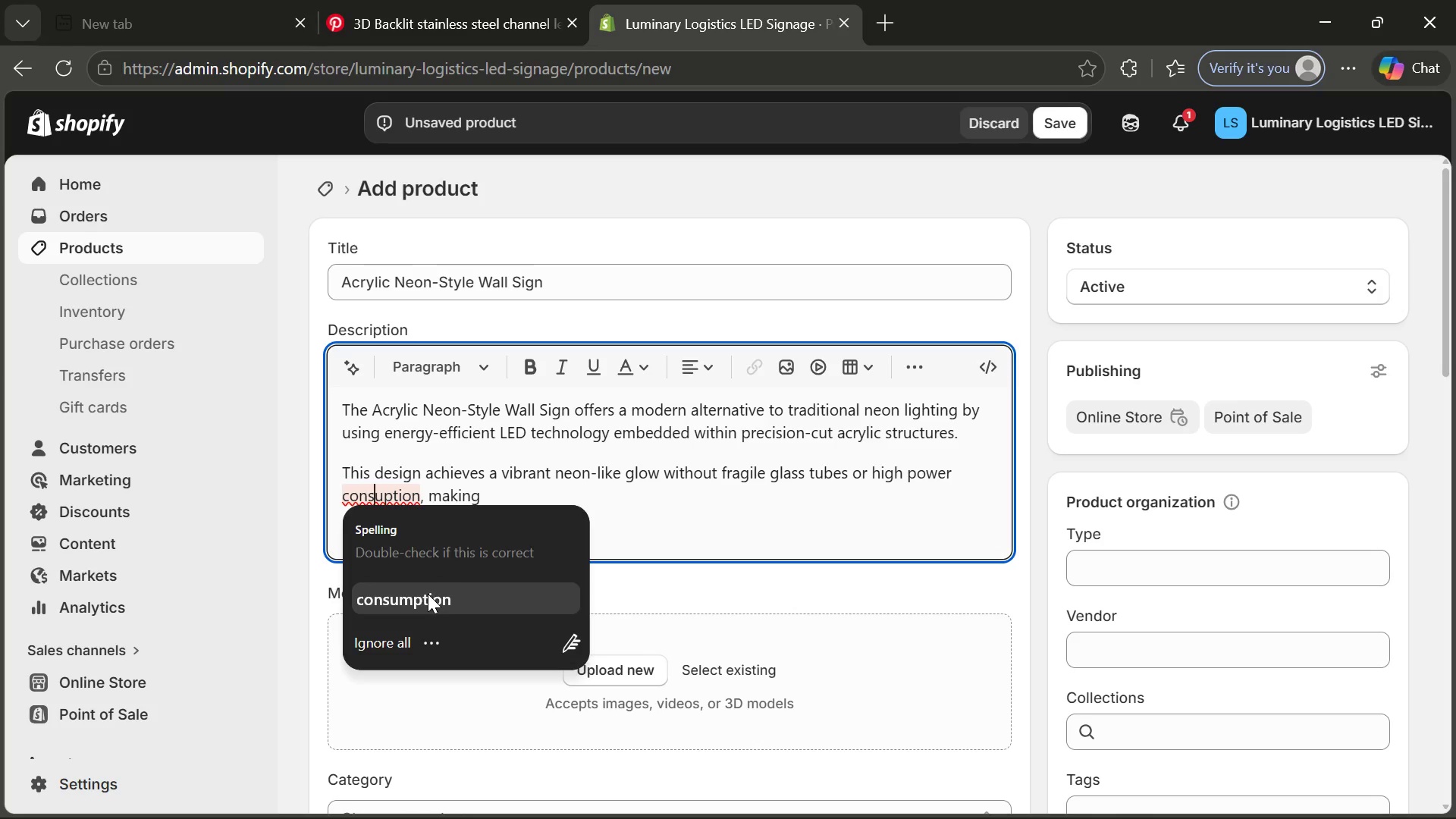 
left_click([428, 594])
 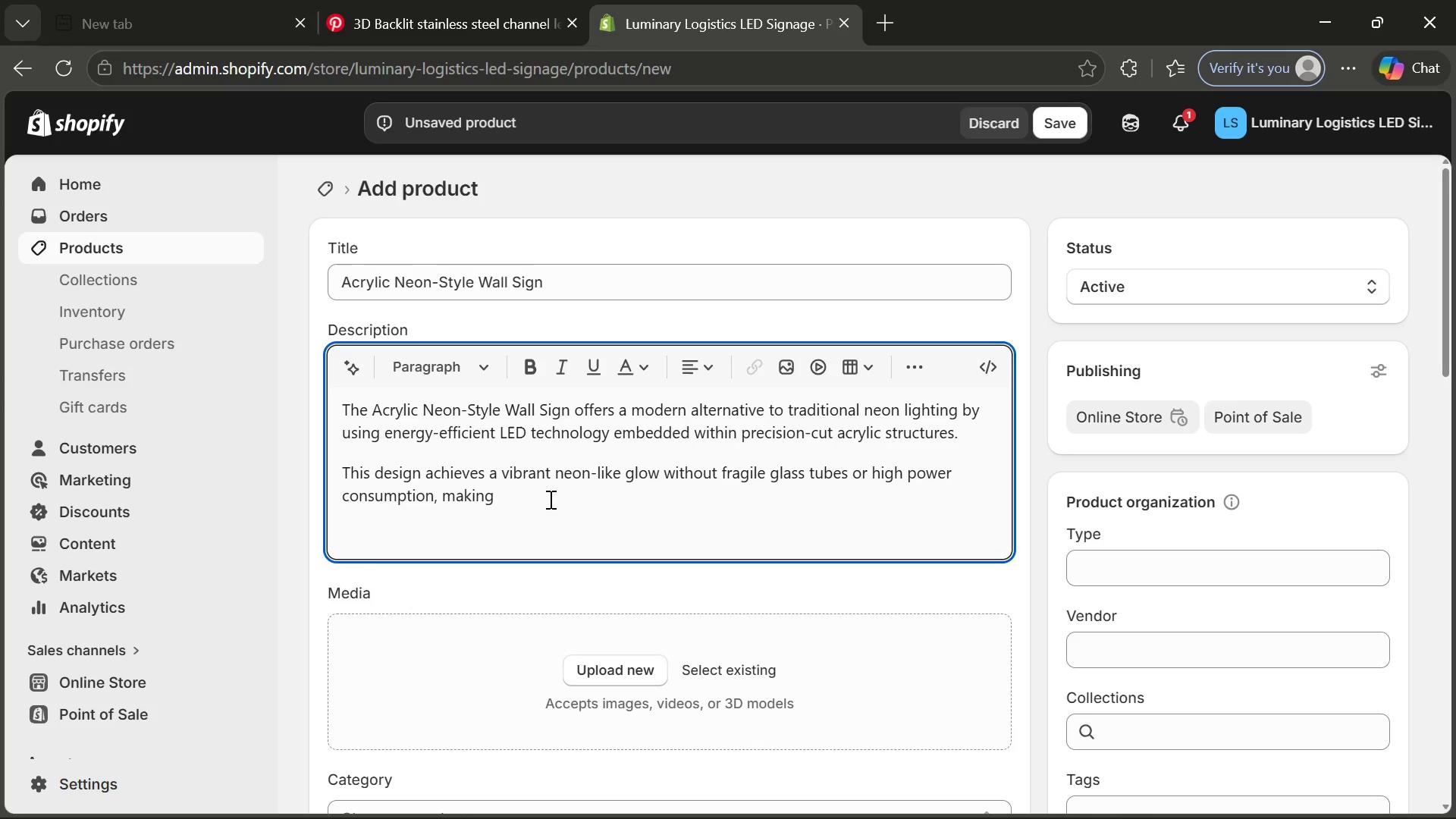 
left_click([549, 499])
 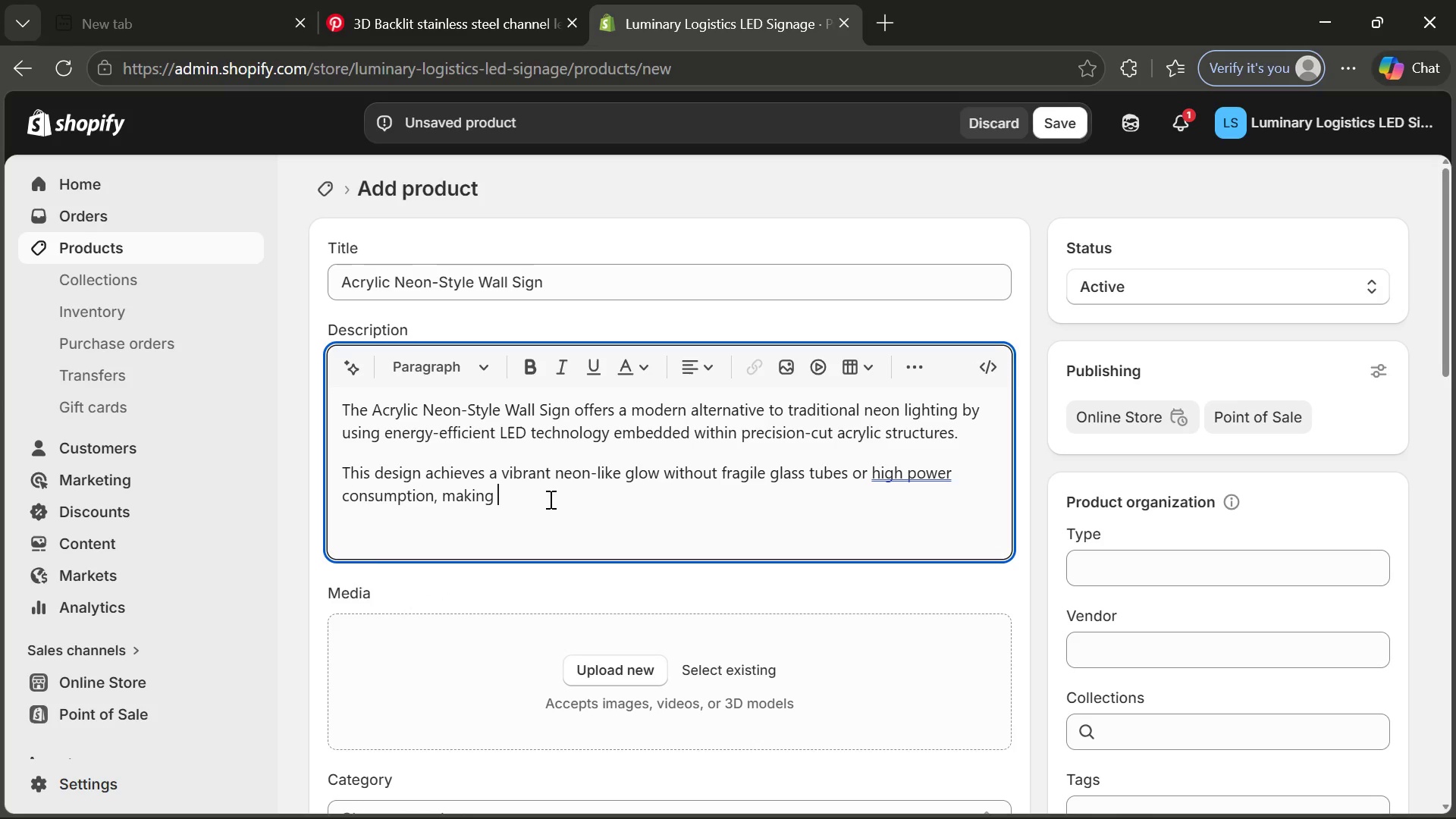 
type( it safet)
key(Backspace)
type(r )
key(Backspace)
type(, more durable, and more suitable for commercial)
 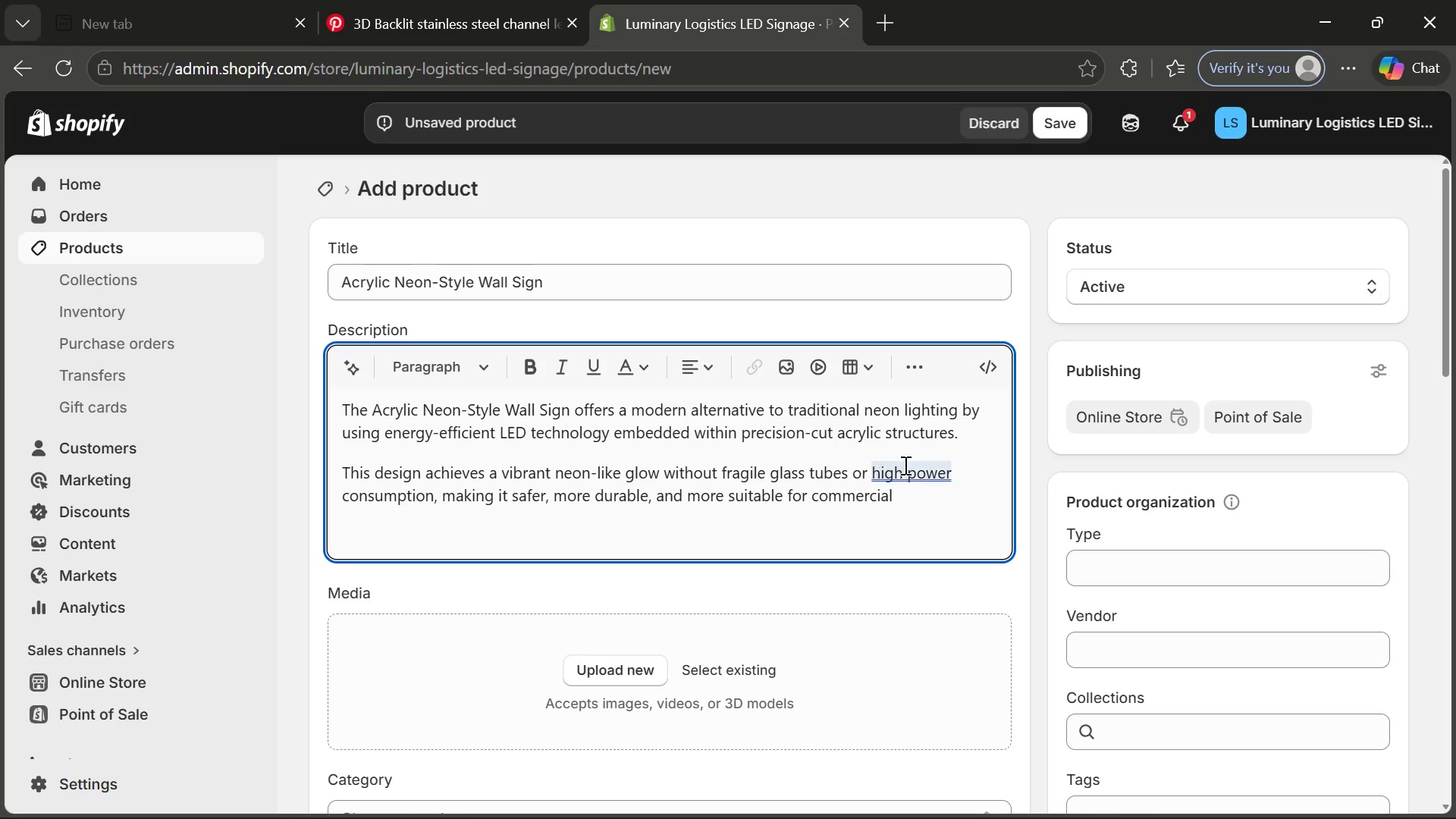 
left_click([918, 472])
 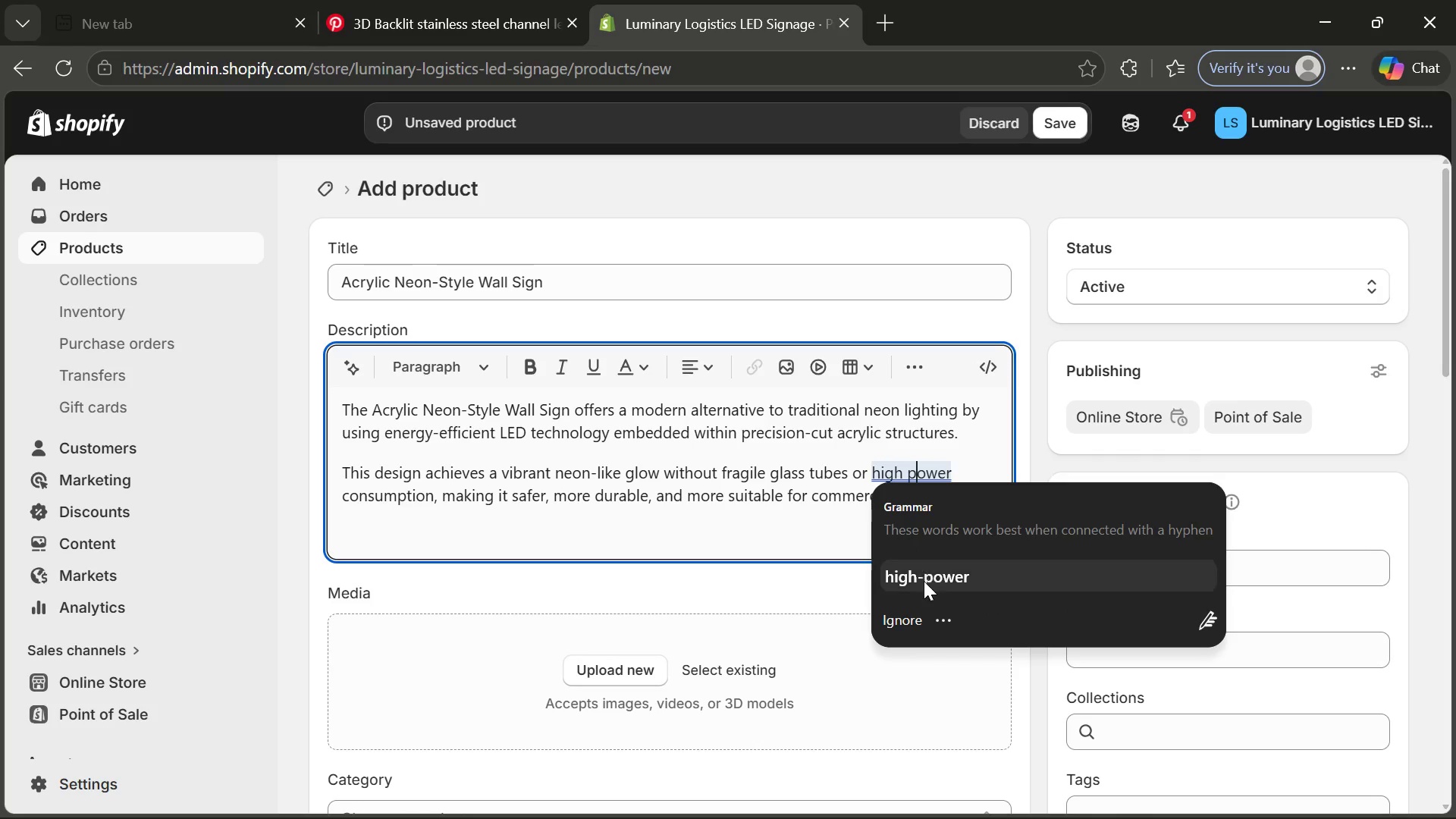 
left_click([924, 582])
 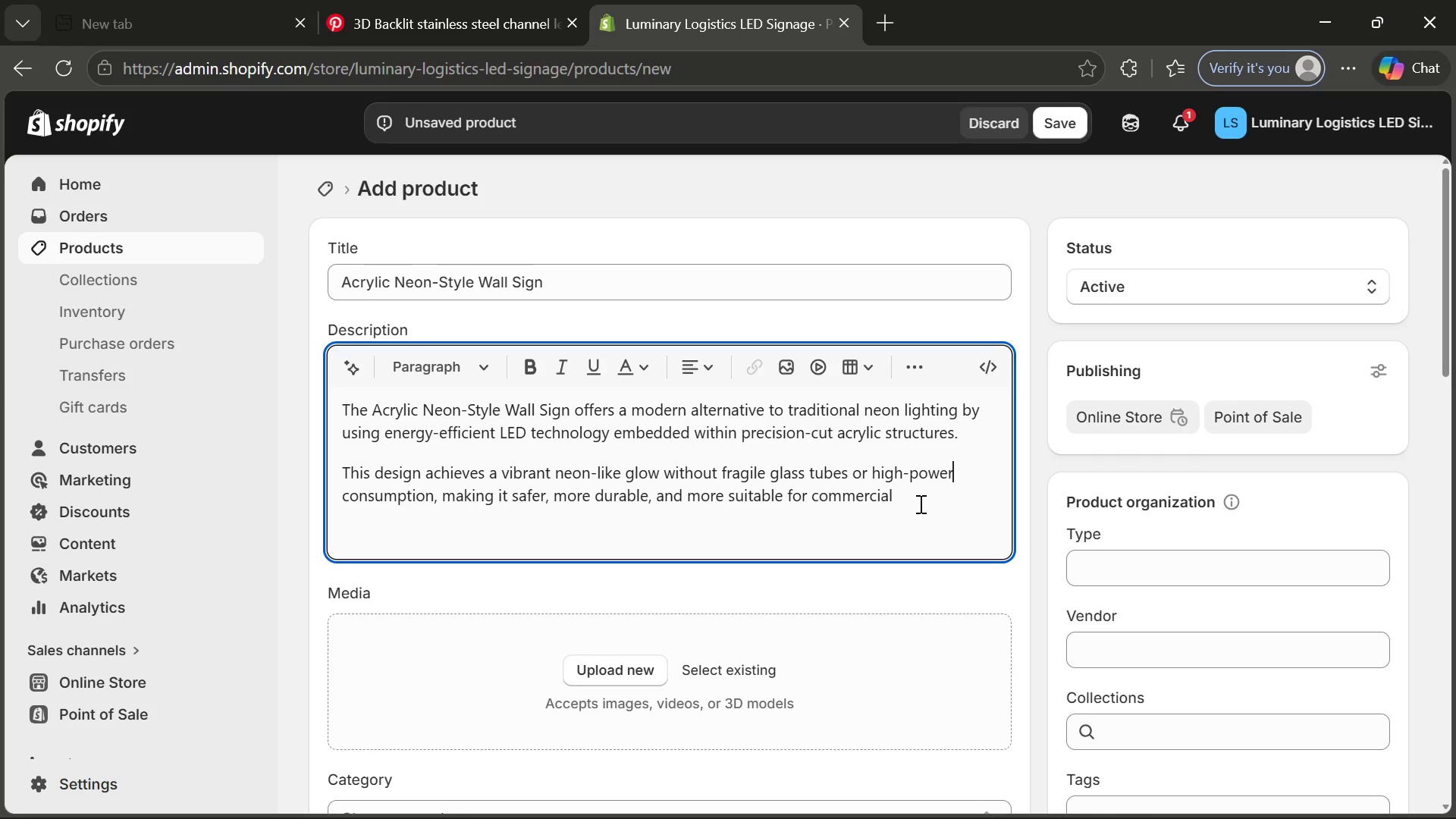 
left_click([919, 504])
 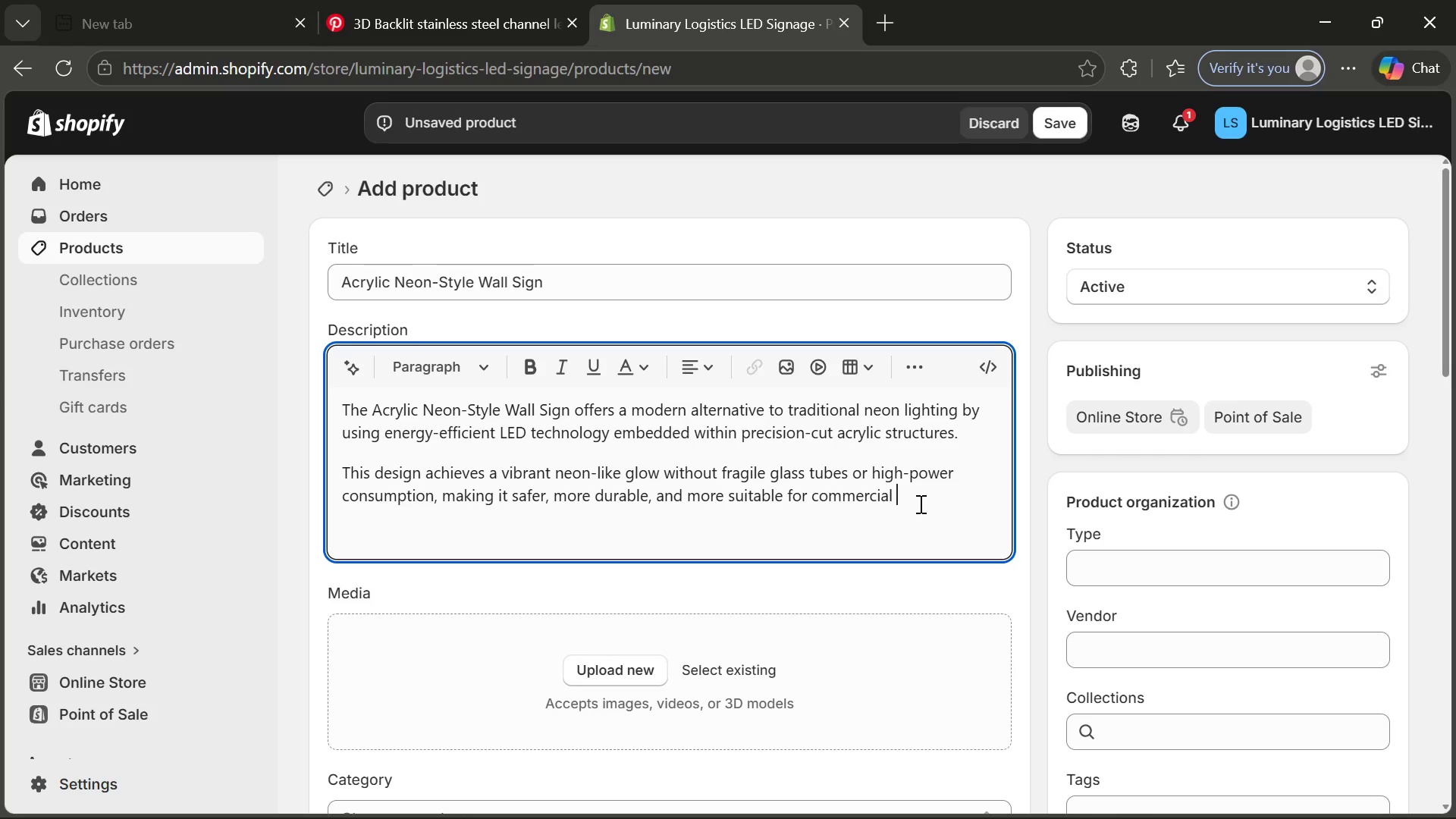 
type( environ)
key(Tab)
type(.)
 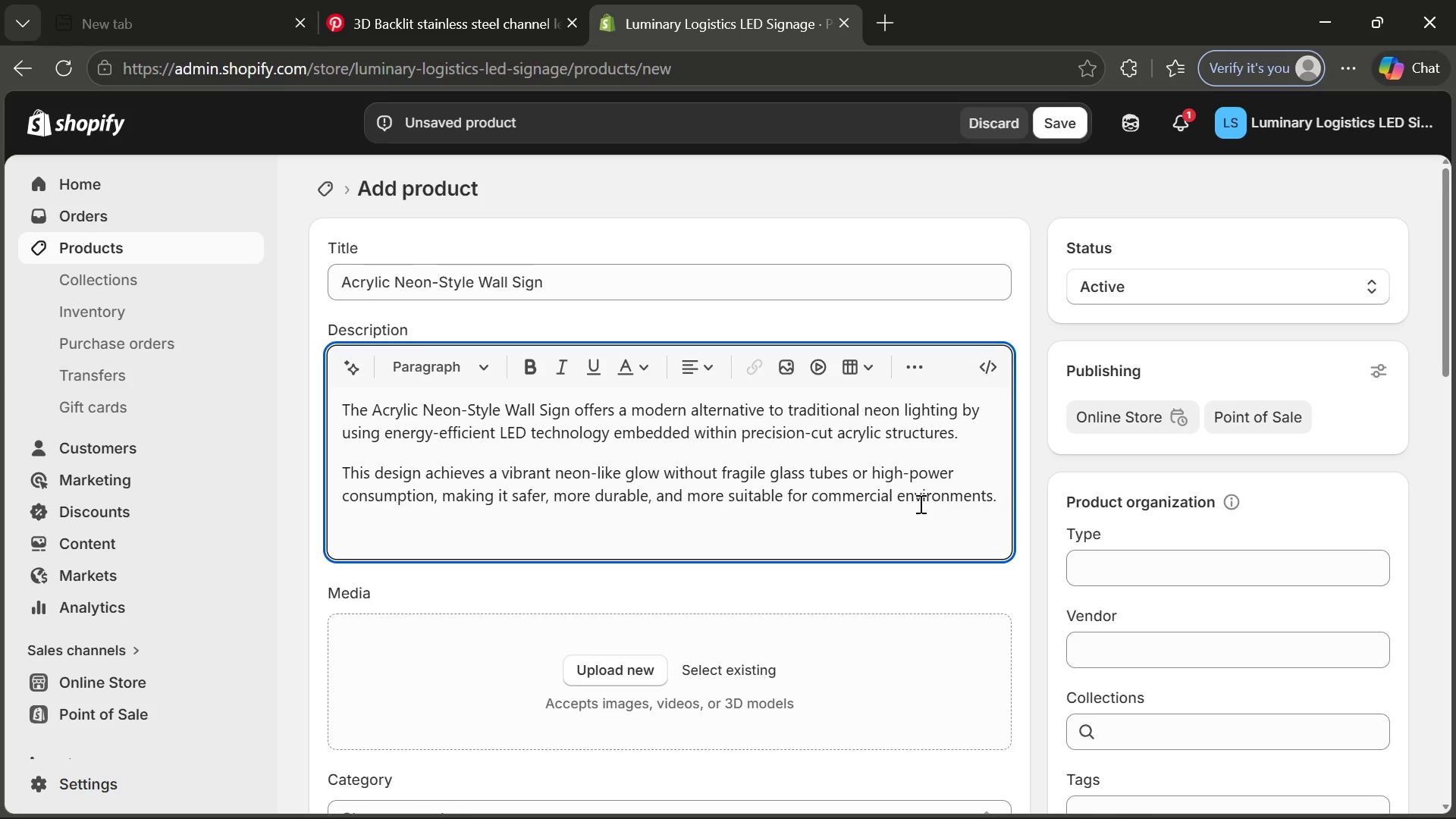 
key(Enter)
 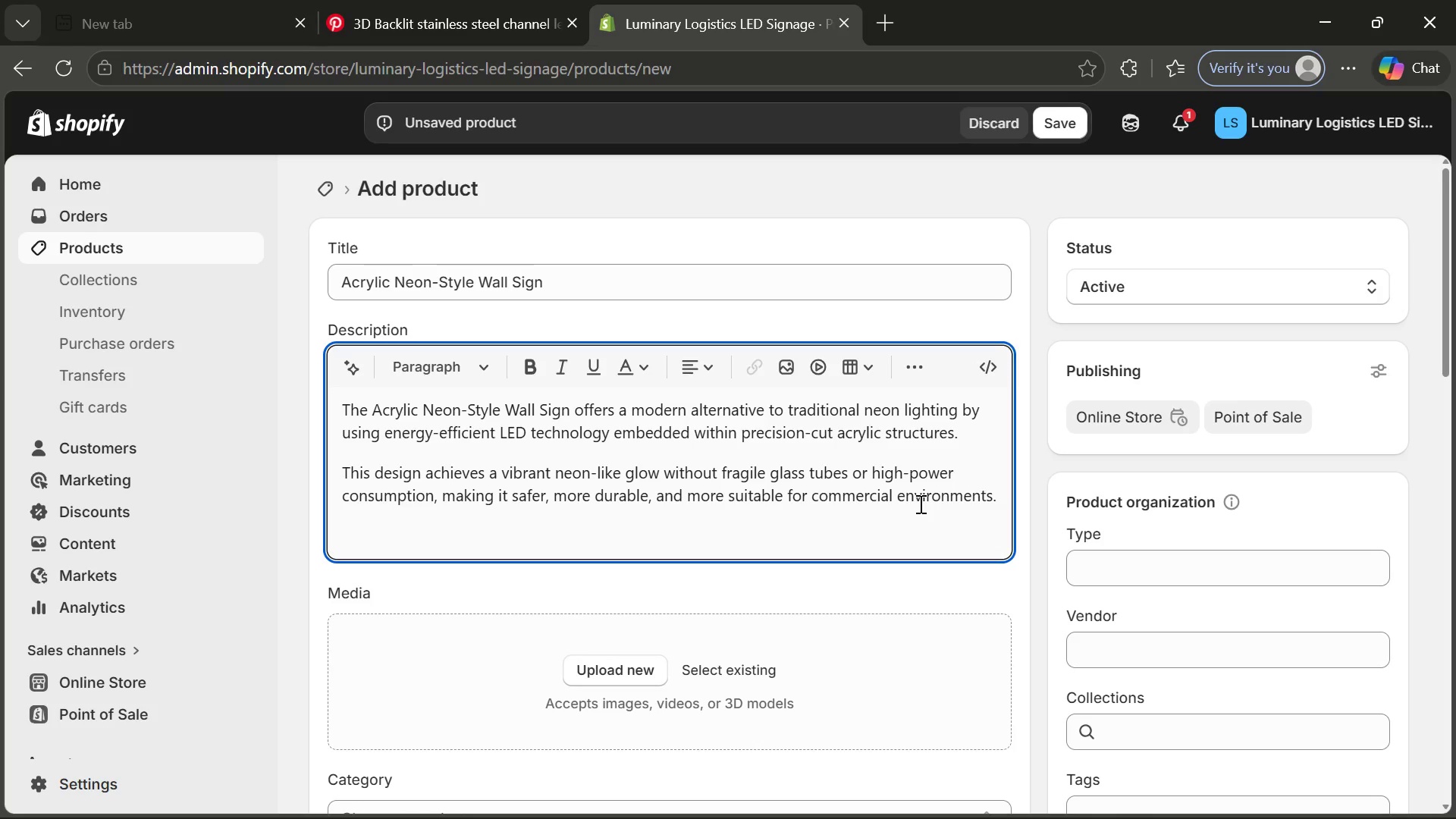 
type(Each sign is handcrafted through a detailed fabrication pro)
key(Tab)
type( that ensures clean edges, balanced ilumination, and a or)
key(Backspace)
key(Backspace)
type(premium visual finish.)
 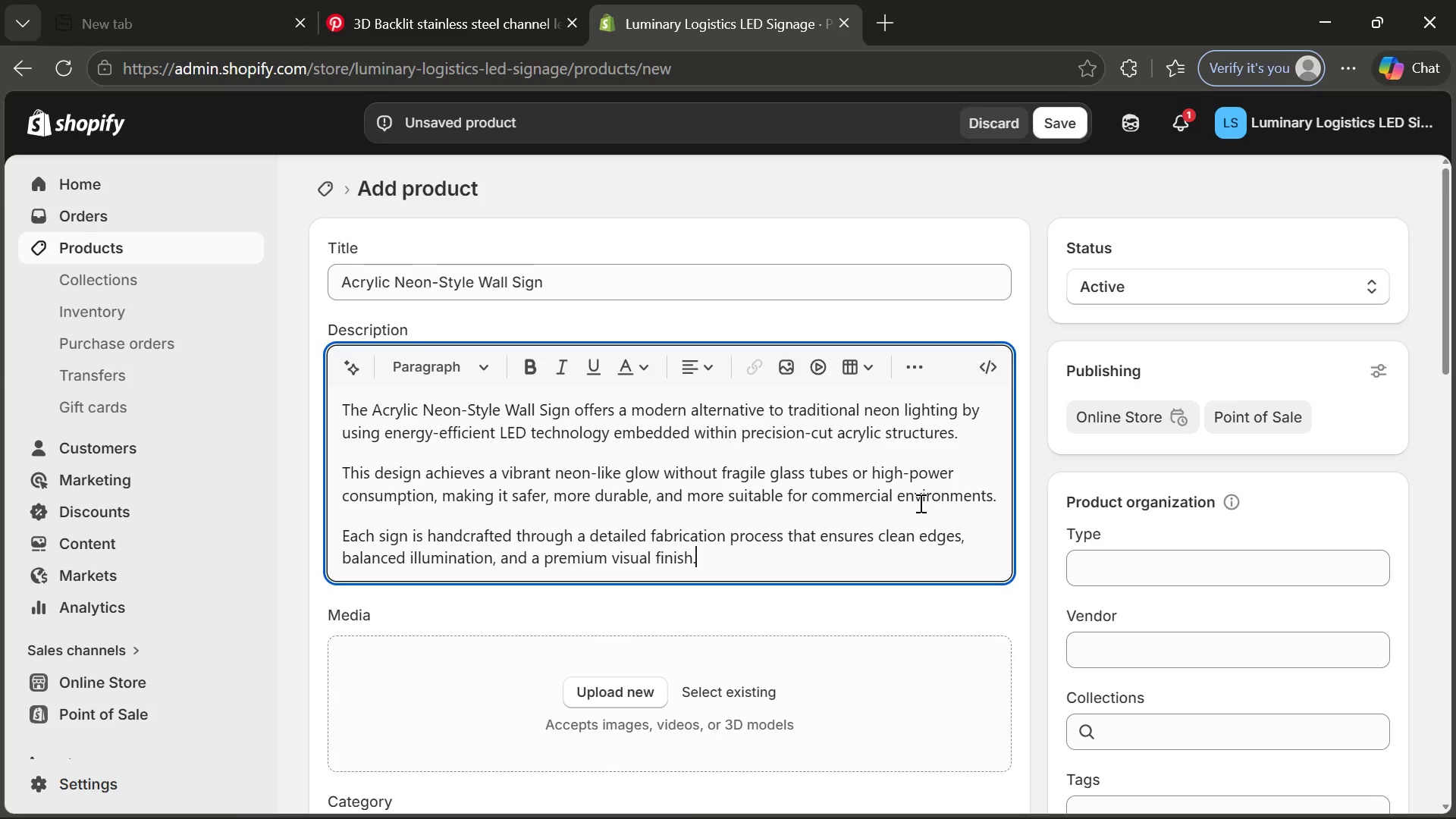 
key(Enter)
 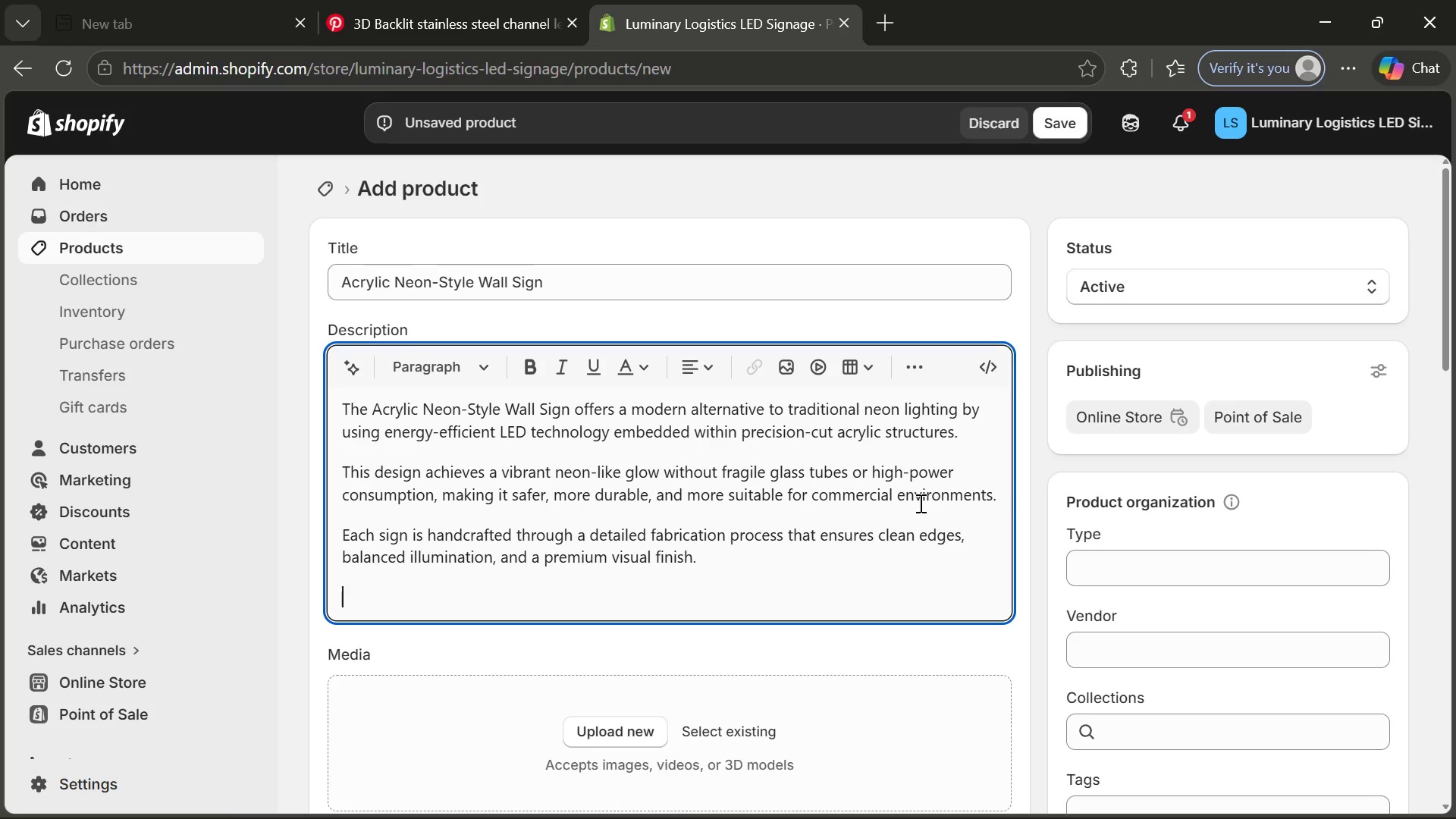 
type(Prof)
key(Backspace)
type(ducttion Process:)
 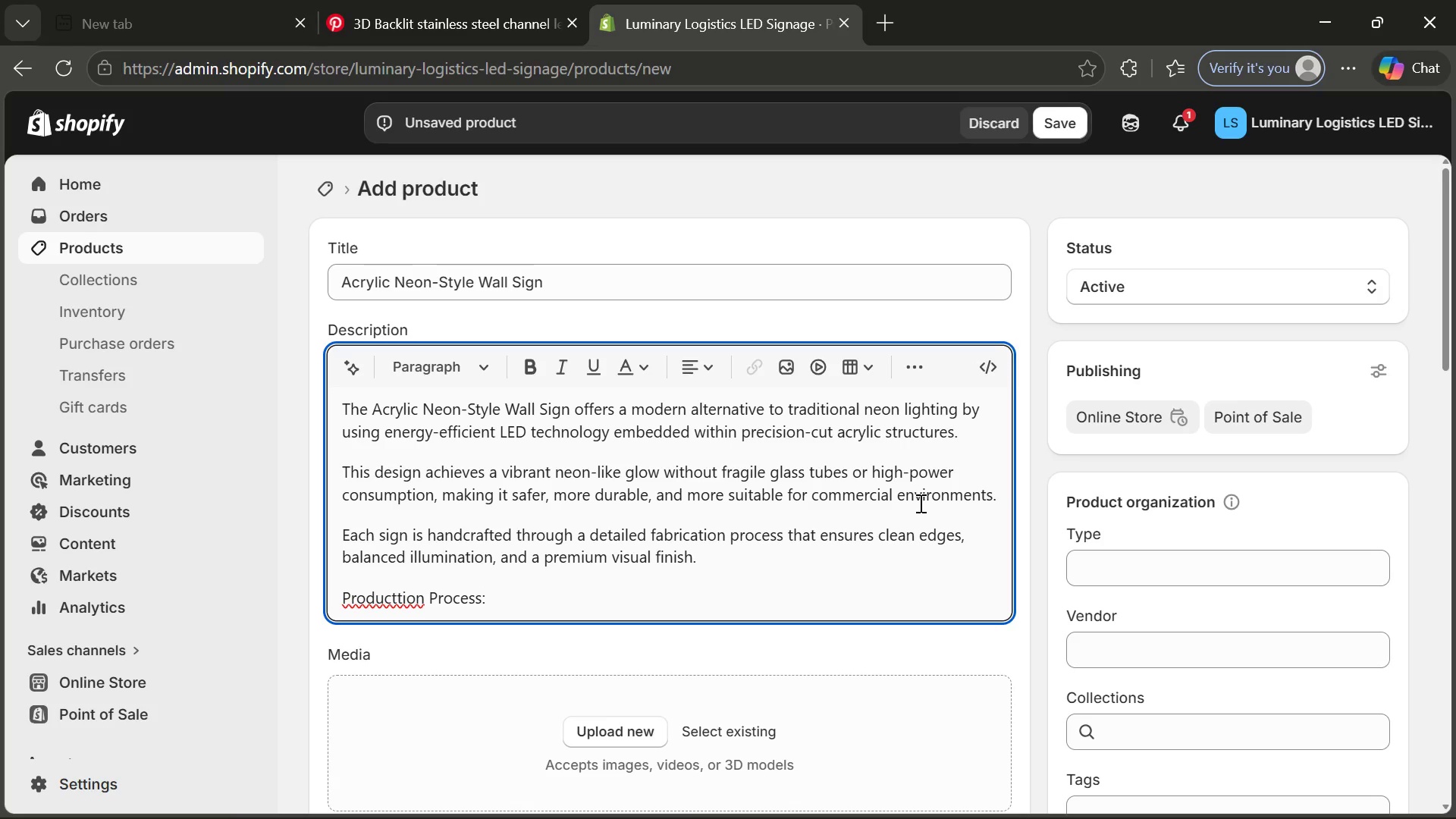 
left_click([400, 603])
 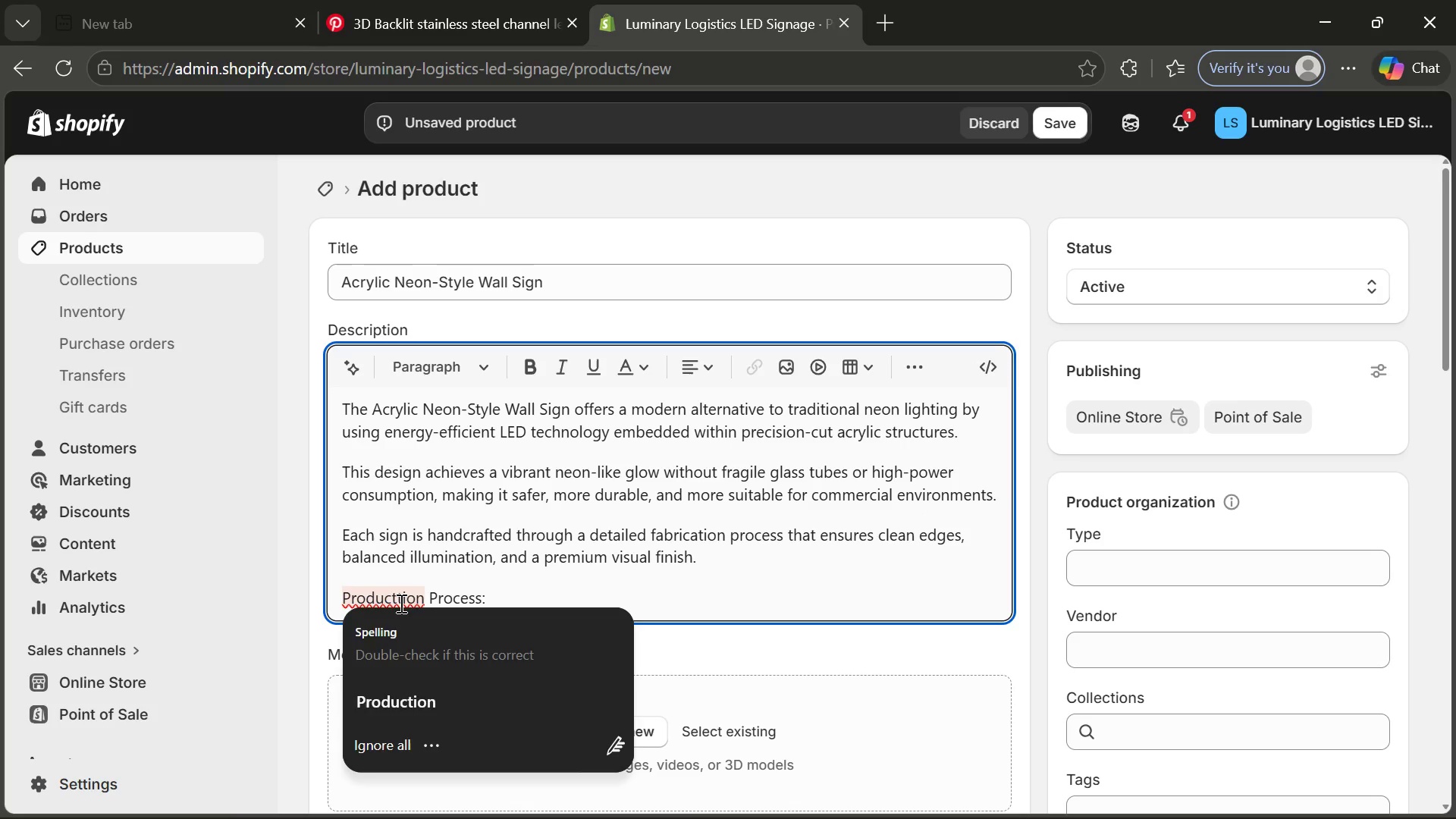 
key(Backspace)
 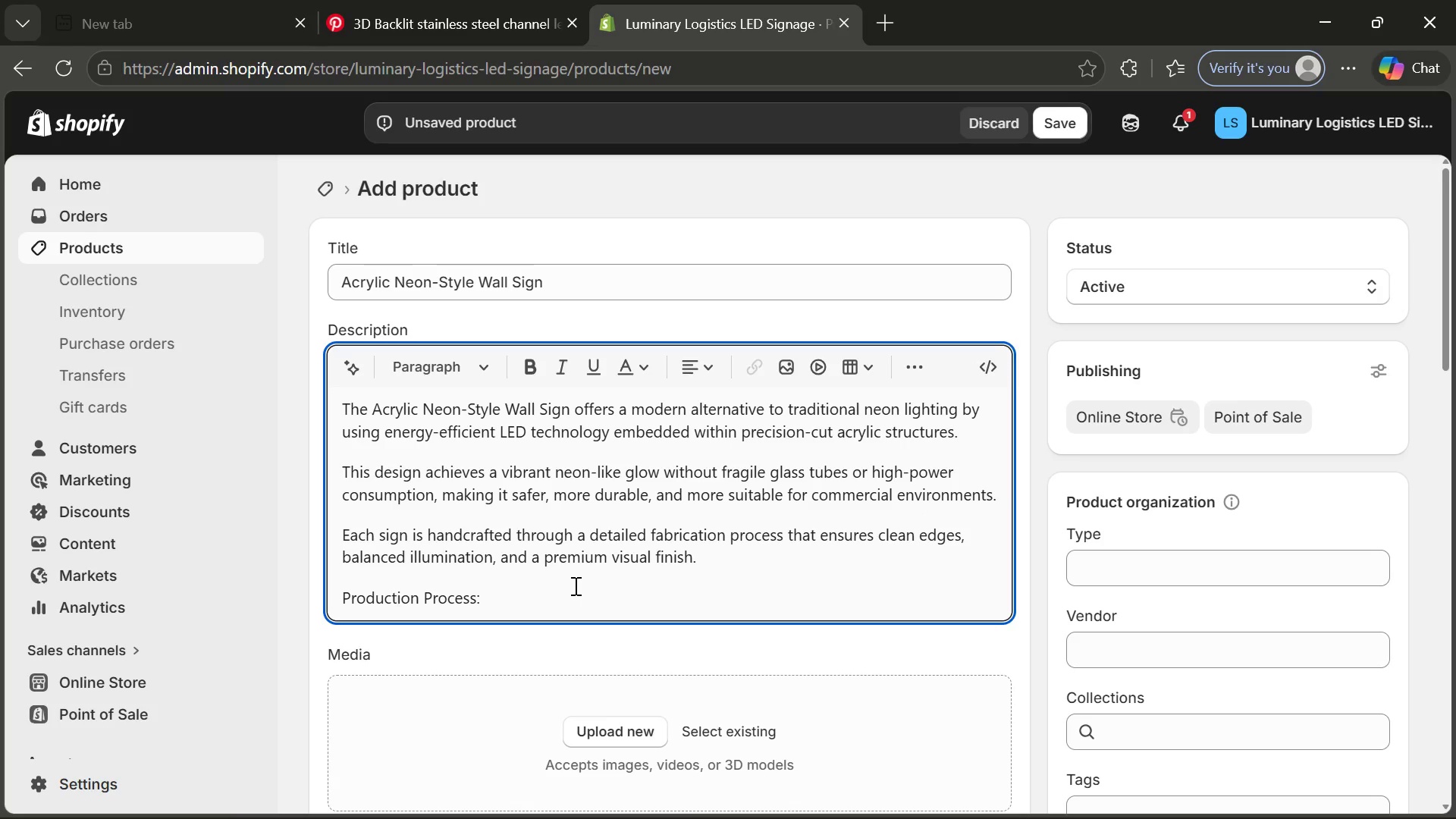 
left_click([574, 585])
 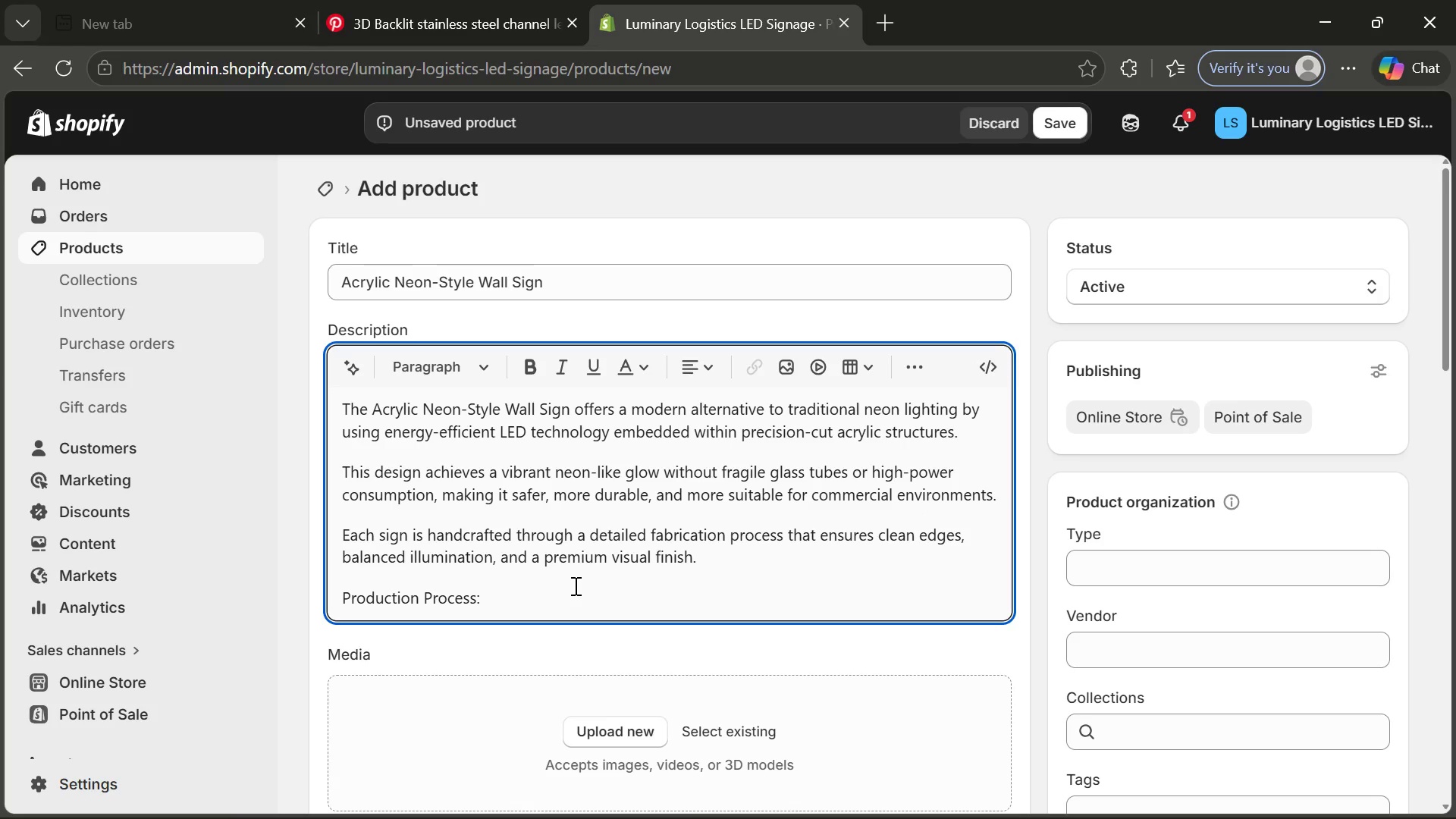 
key(Enter)
 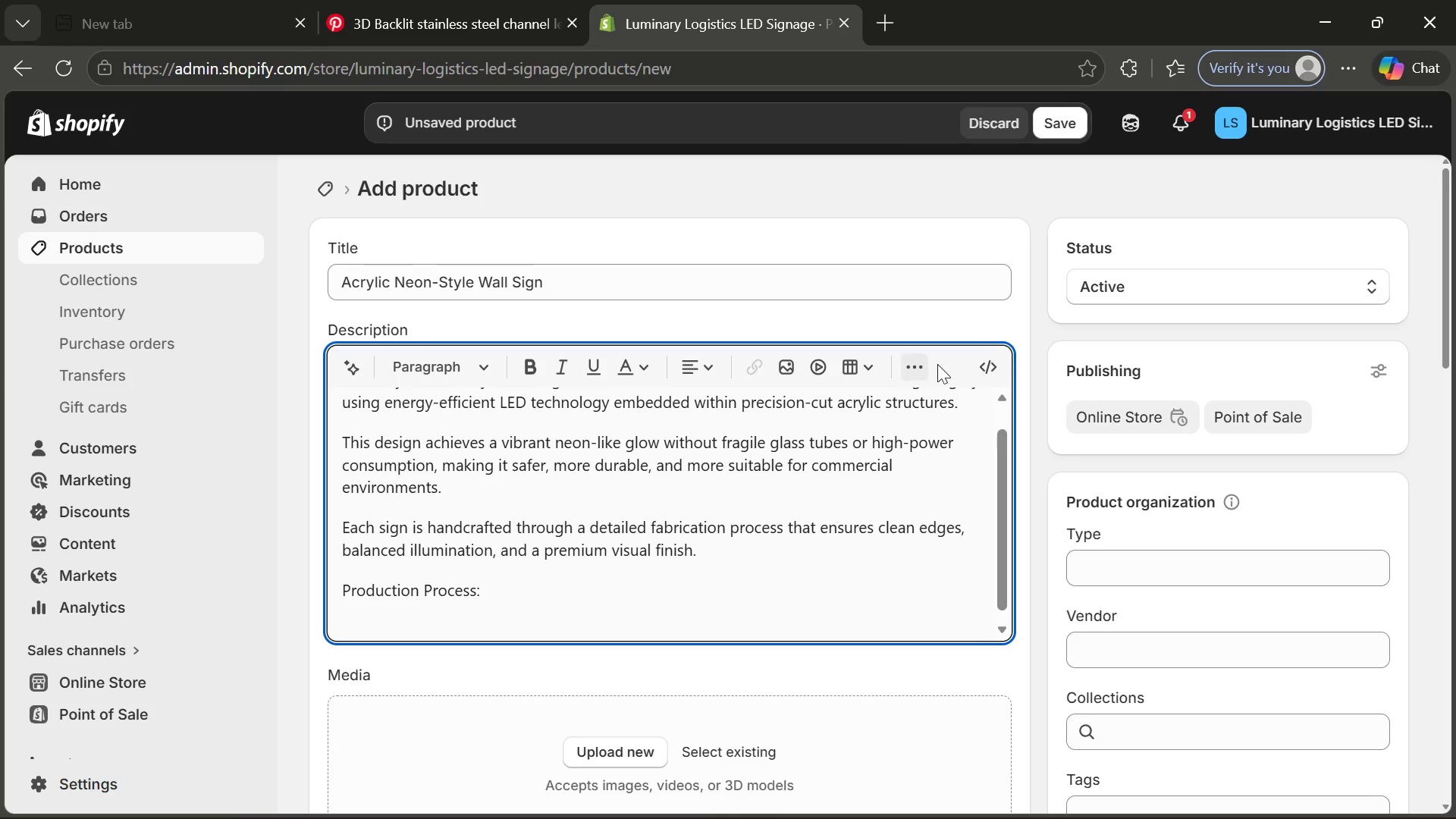 
wait(6.33)
 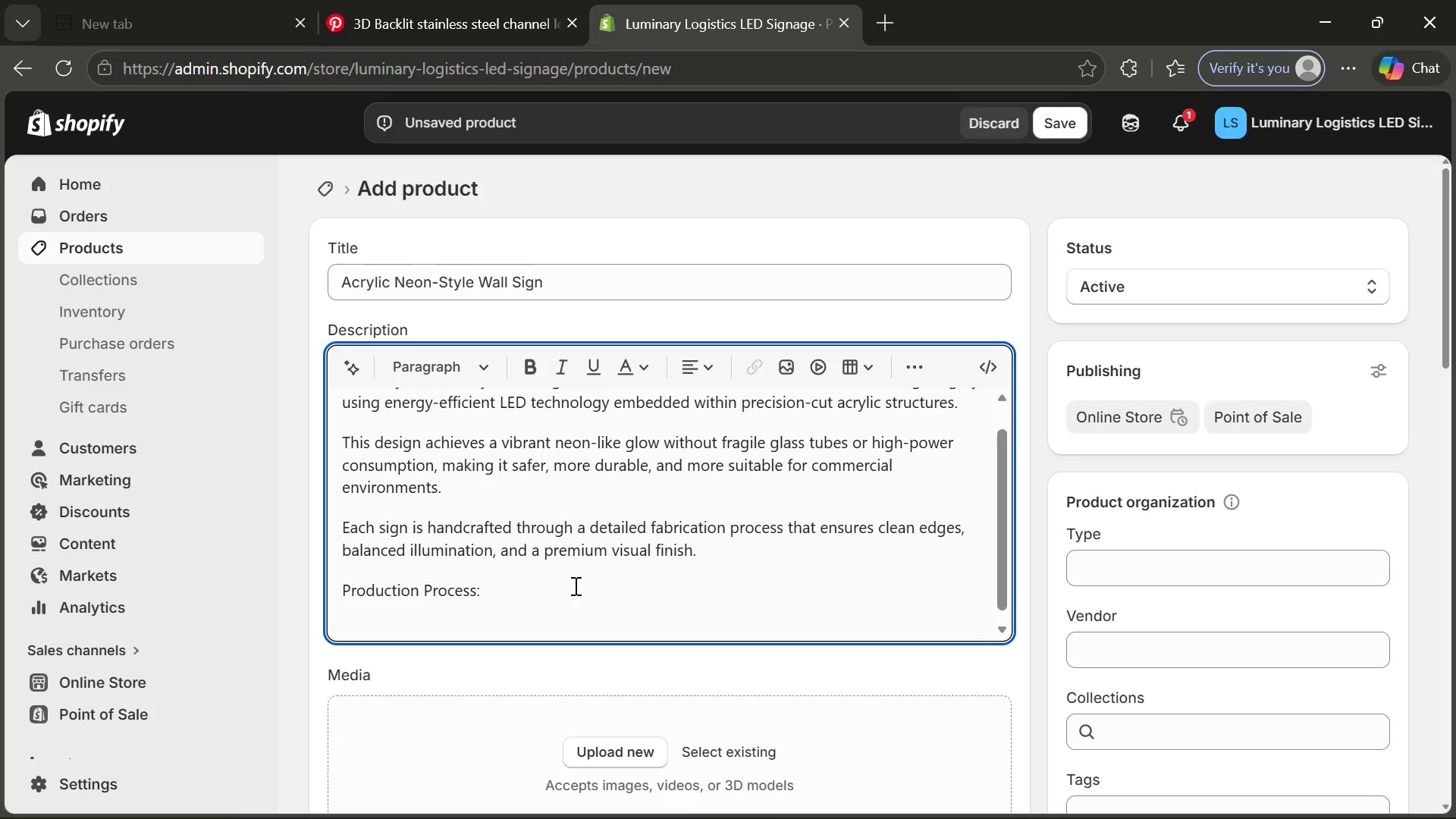 
left_click([907, 373])
 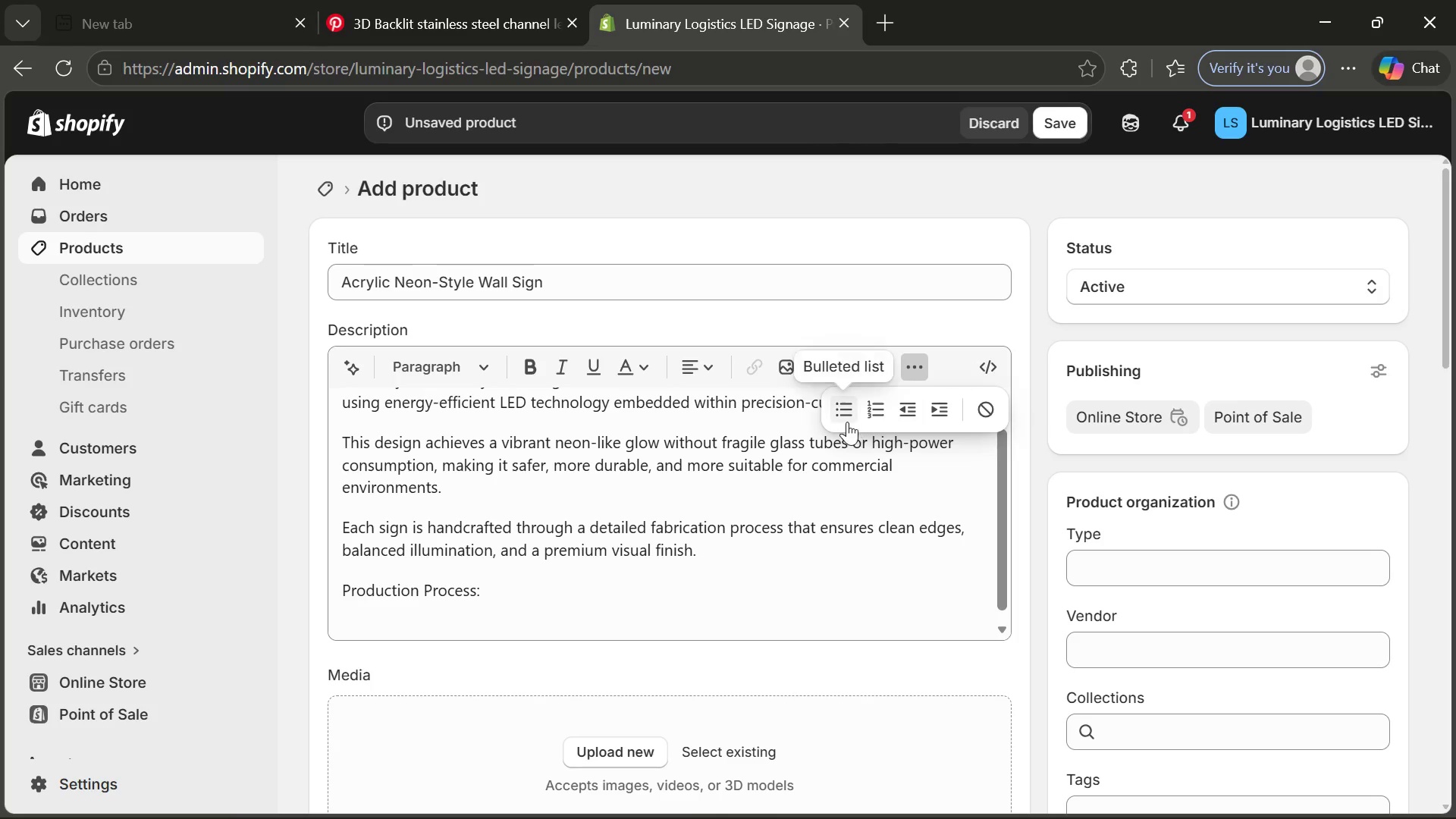 
left_click([847, 422])
 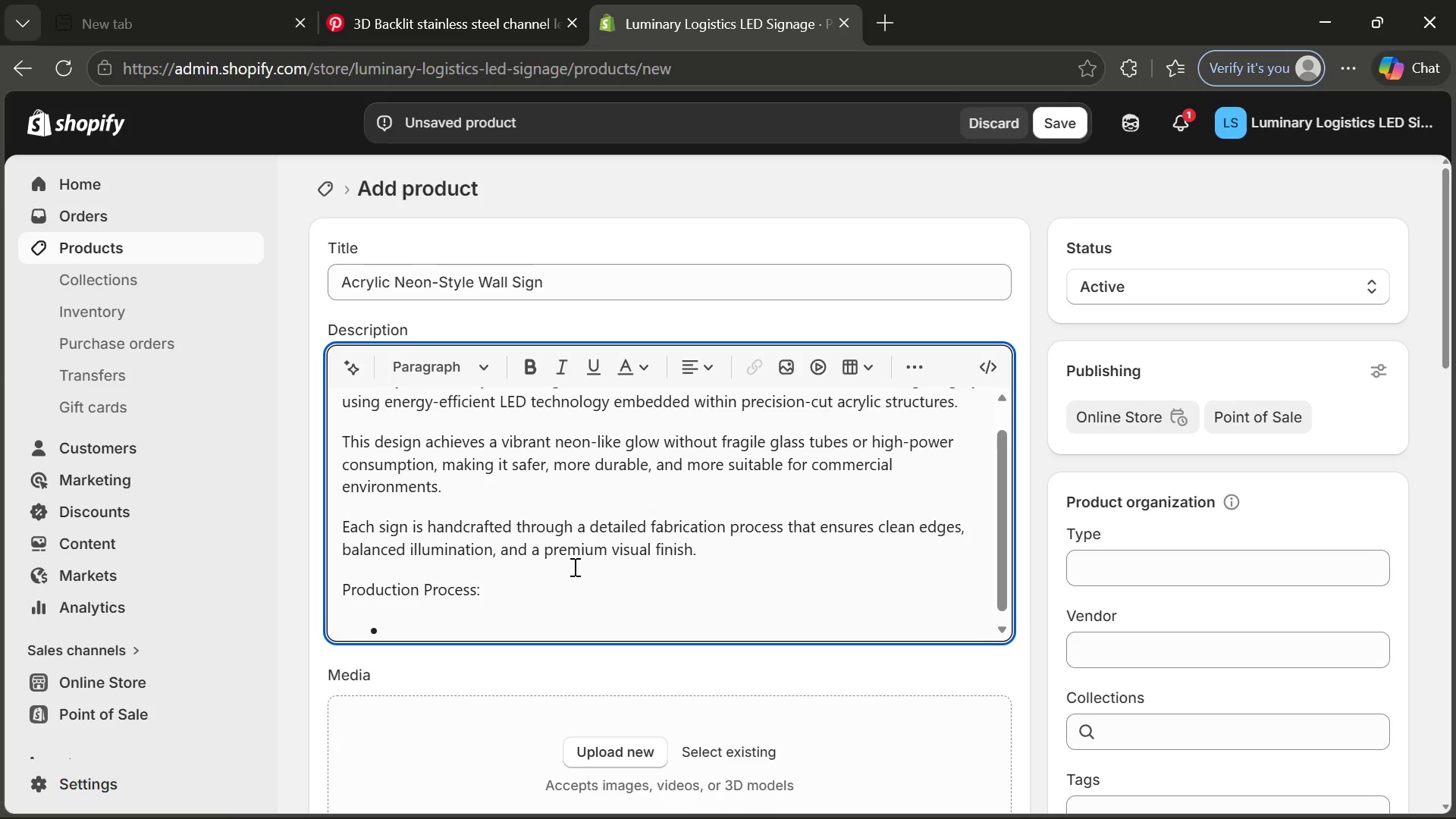 
type(Custo )
key(Backspace)
type(m design )
 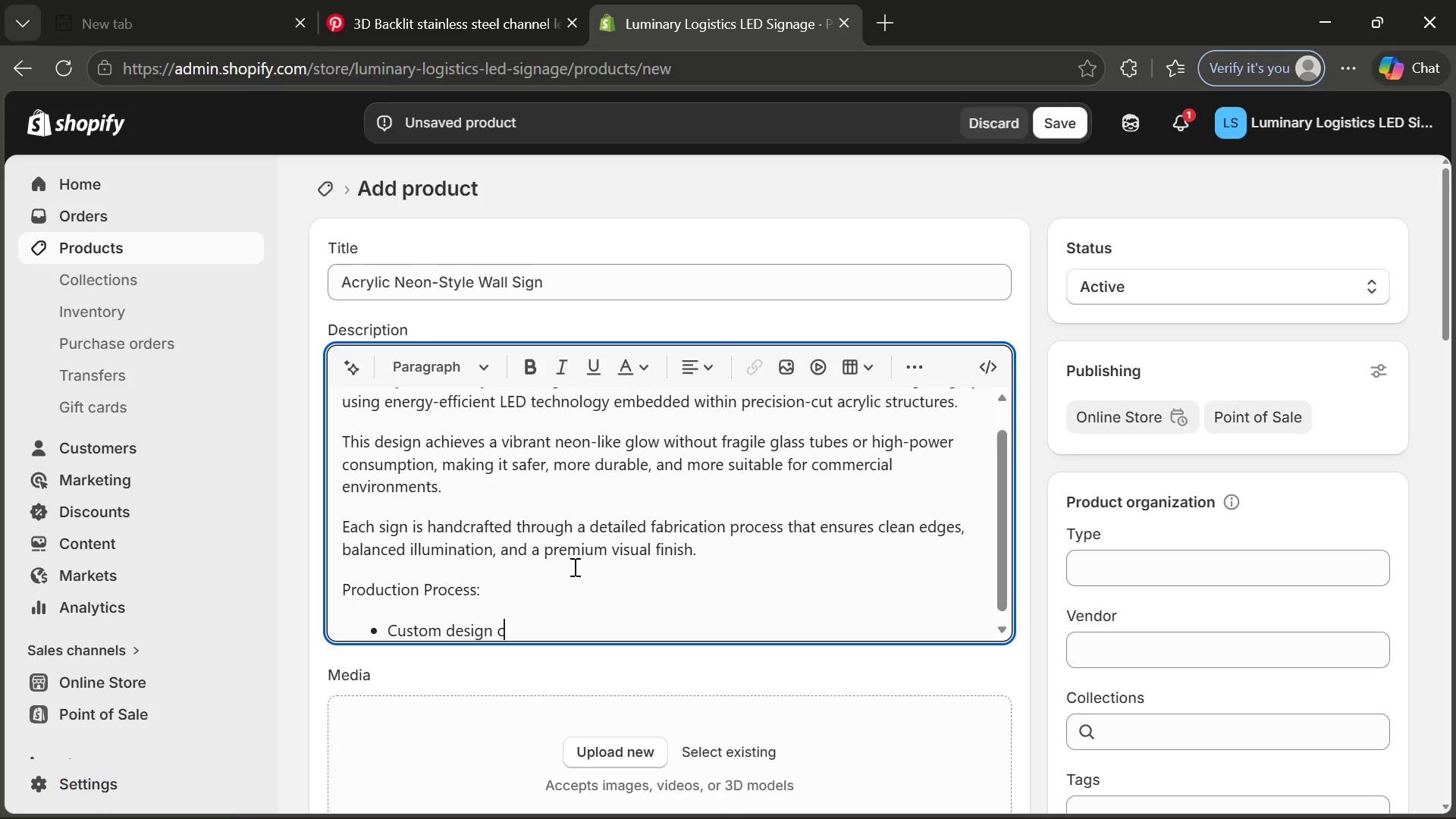 
key(Unknown)
 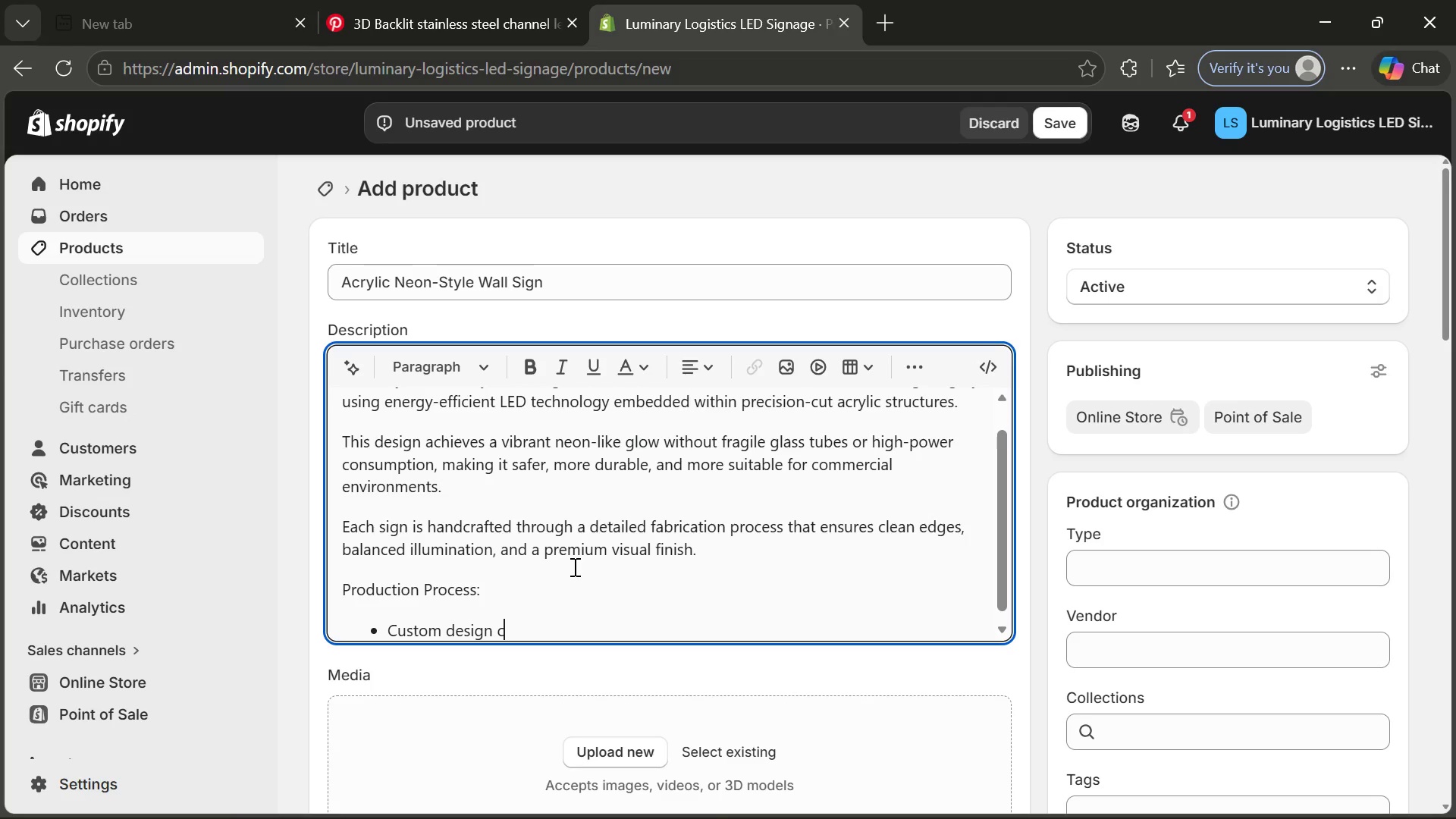 
type(conversion)
 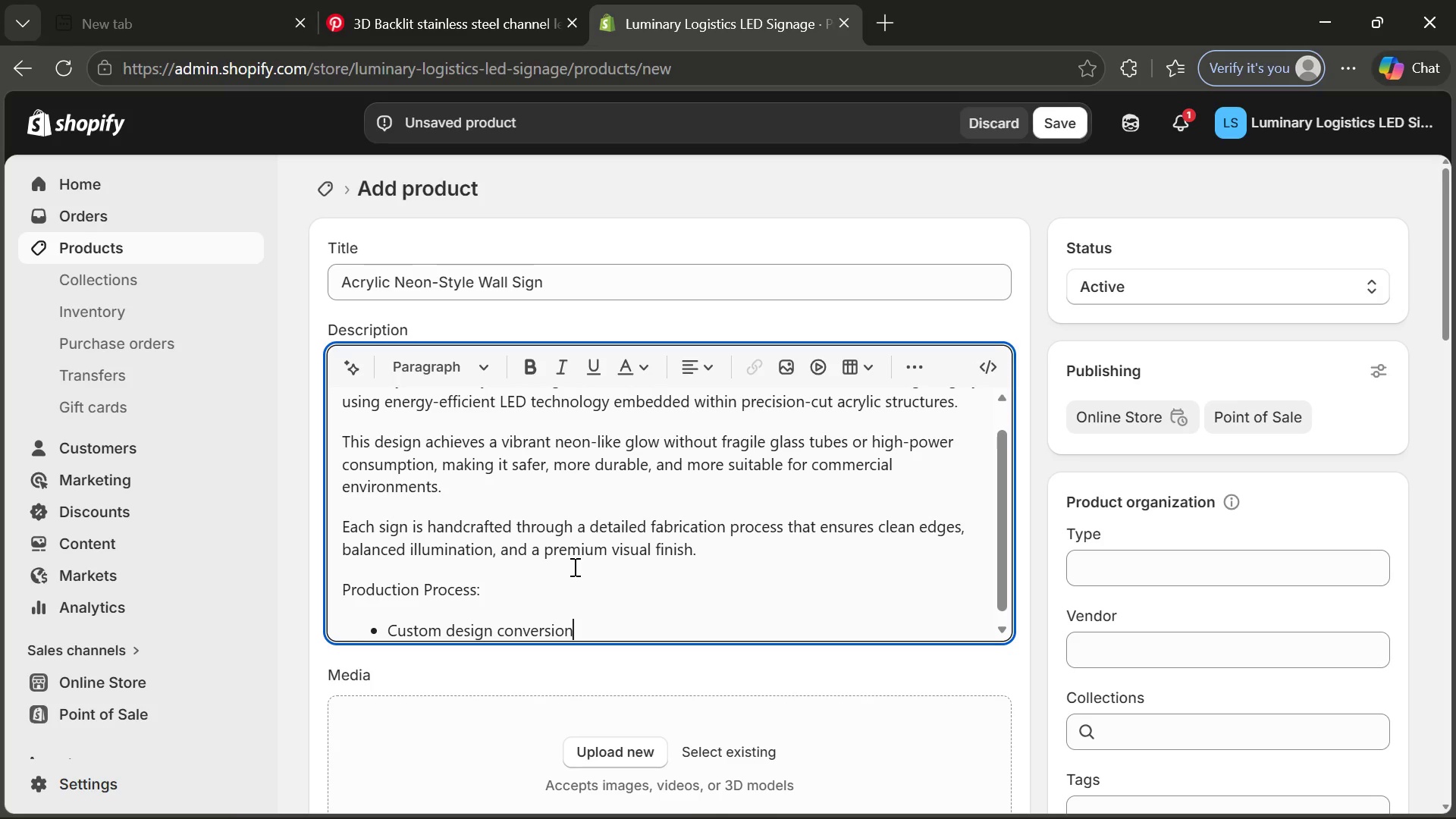 
key(Enter)
 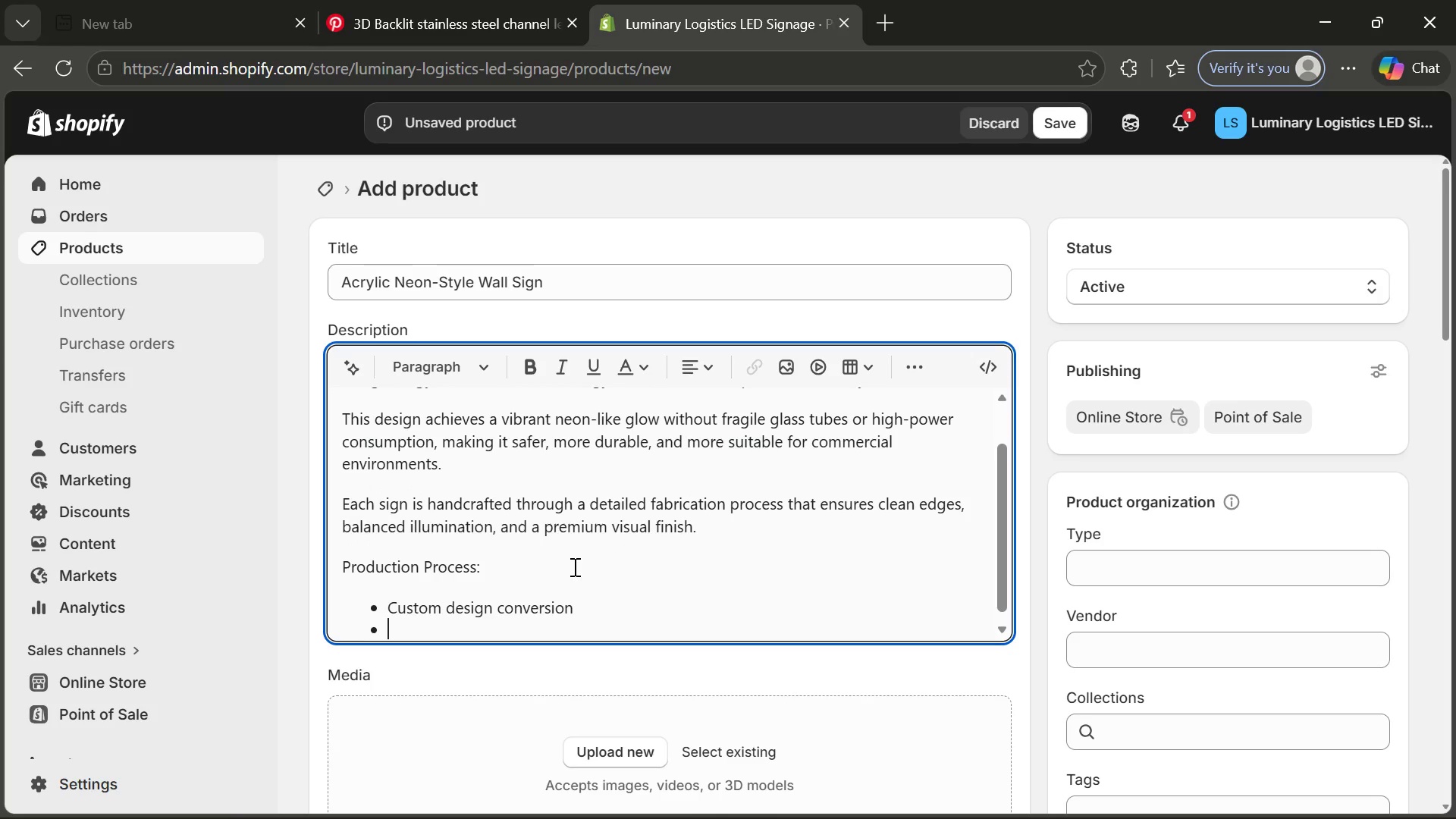 
type(Acrylic laser cutting)
 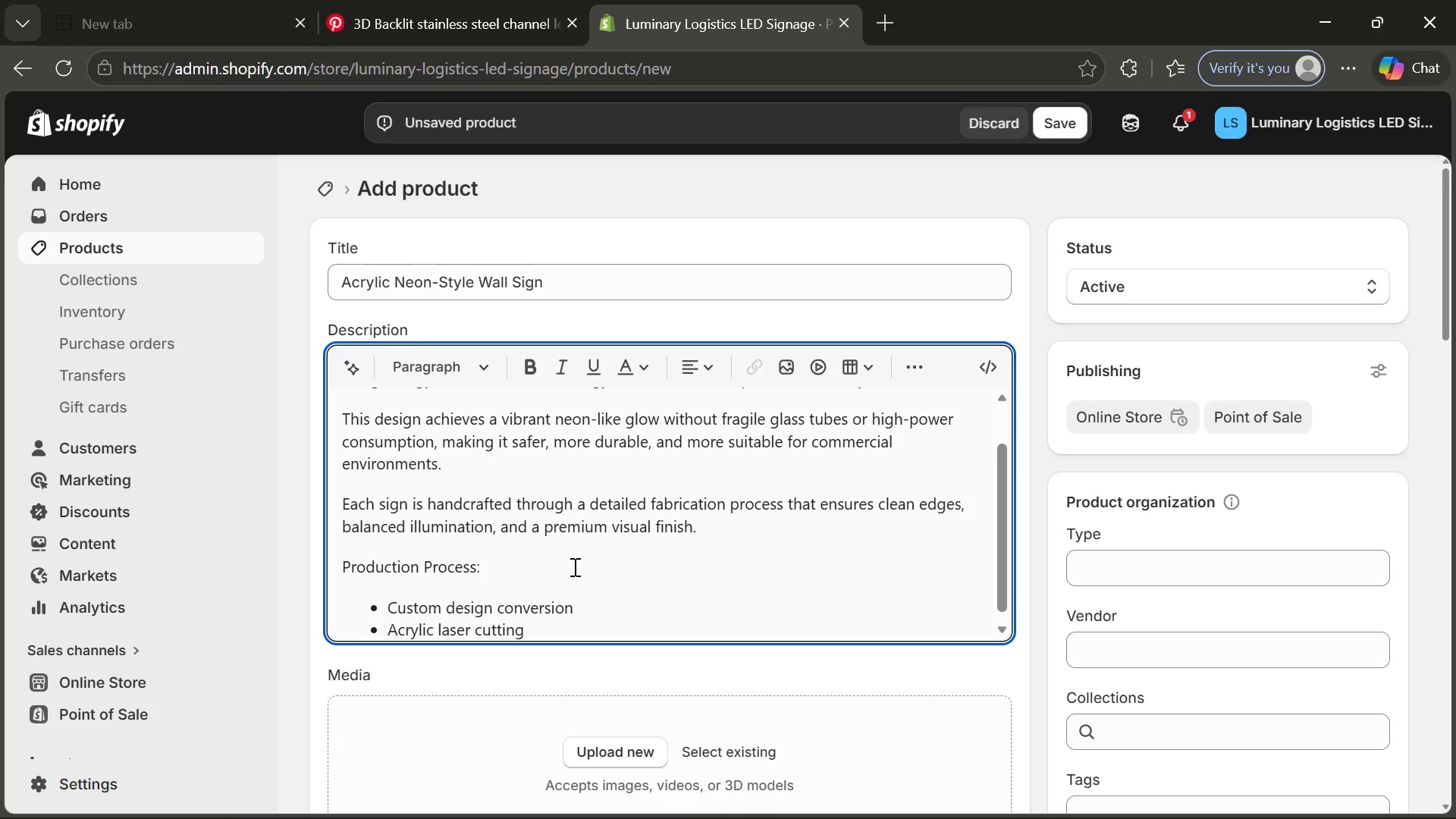 
key(Enter)
 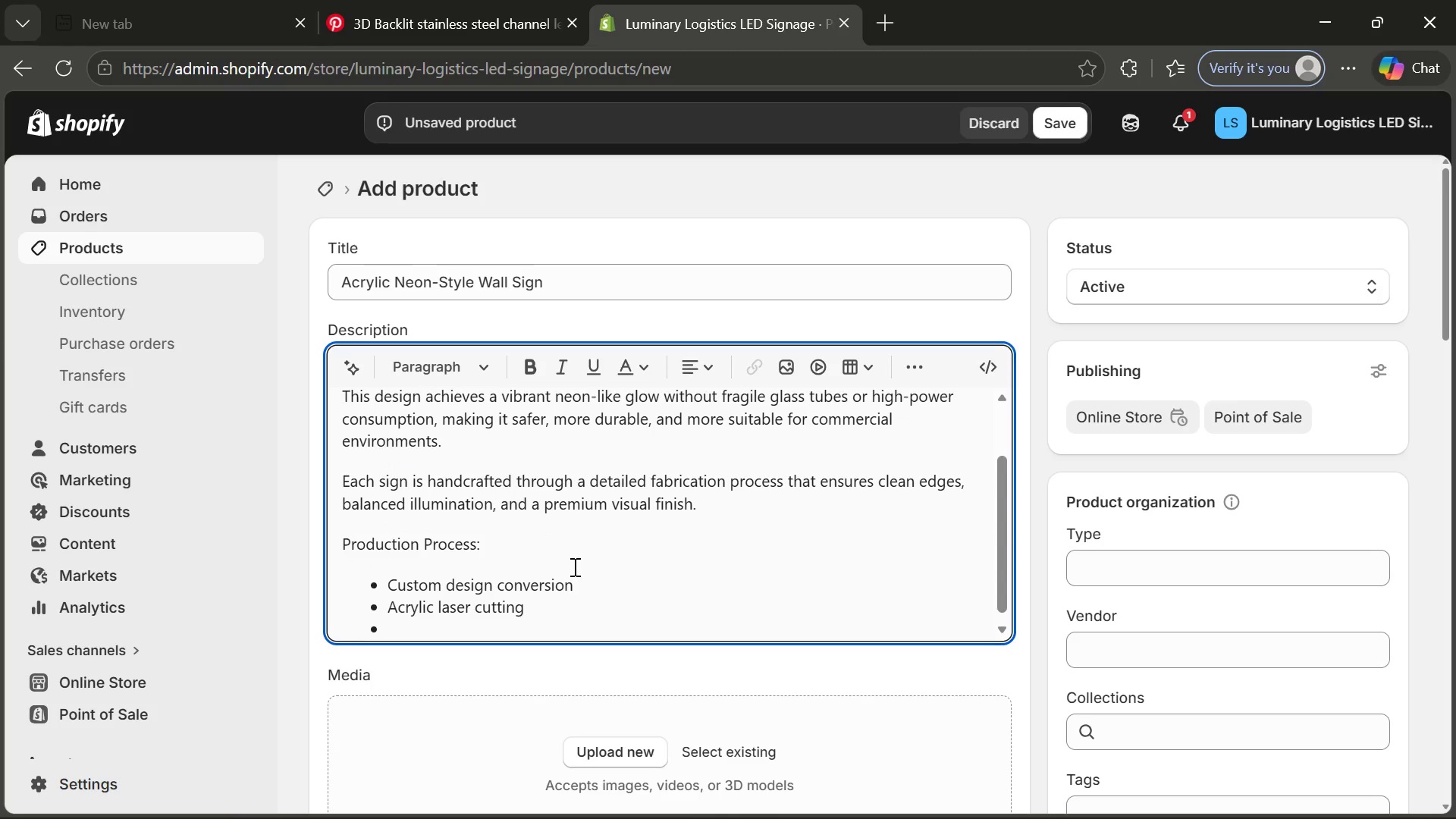 
type(LED eg)
key(Backspace)
type(dge embbe)
key(Backspace)
key(Backspace)
type(edding)
 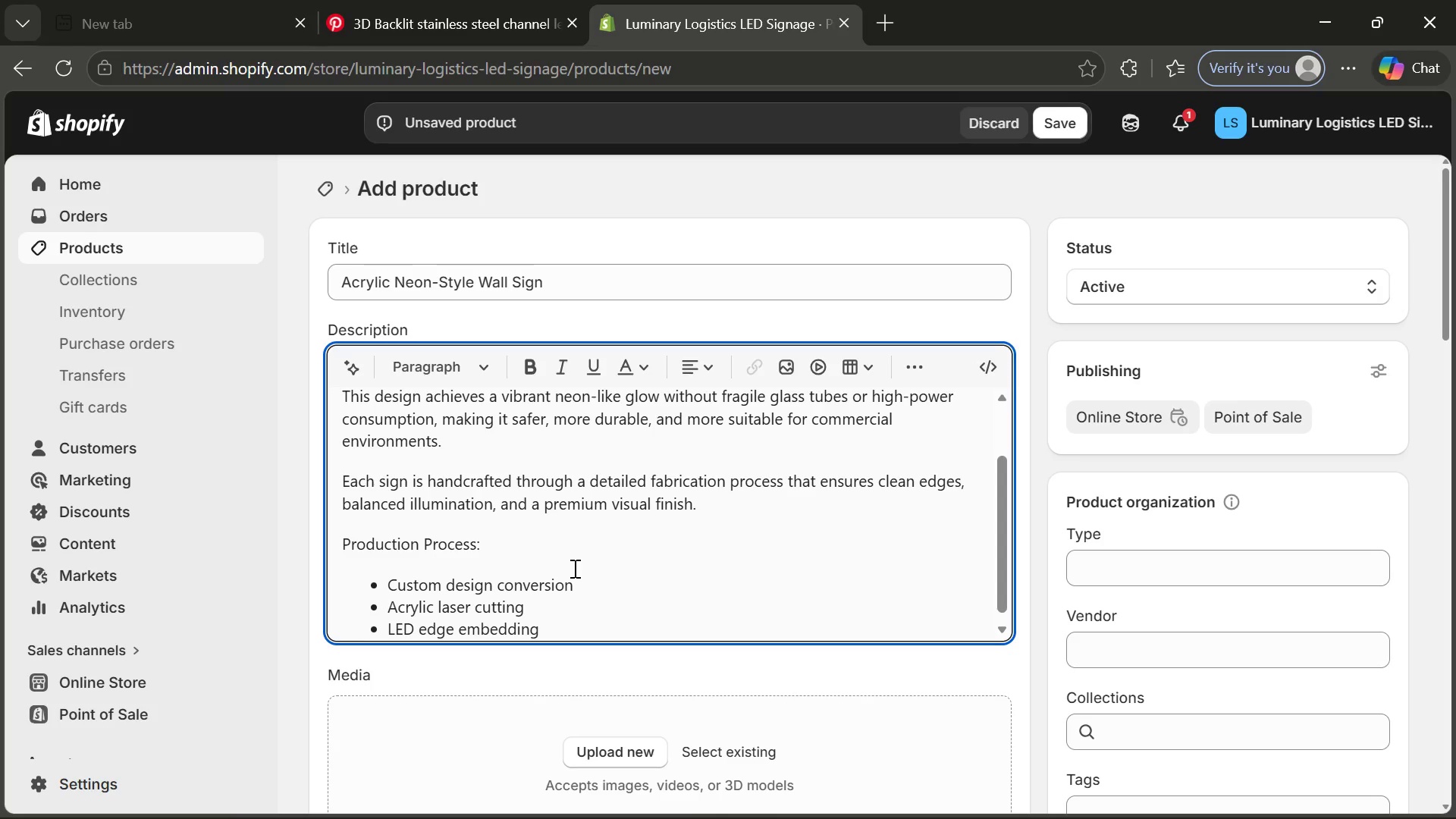 
key(Enter)
 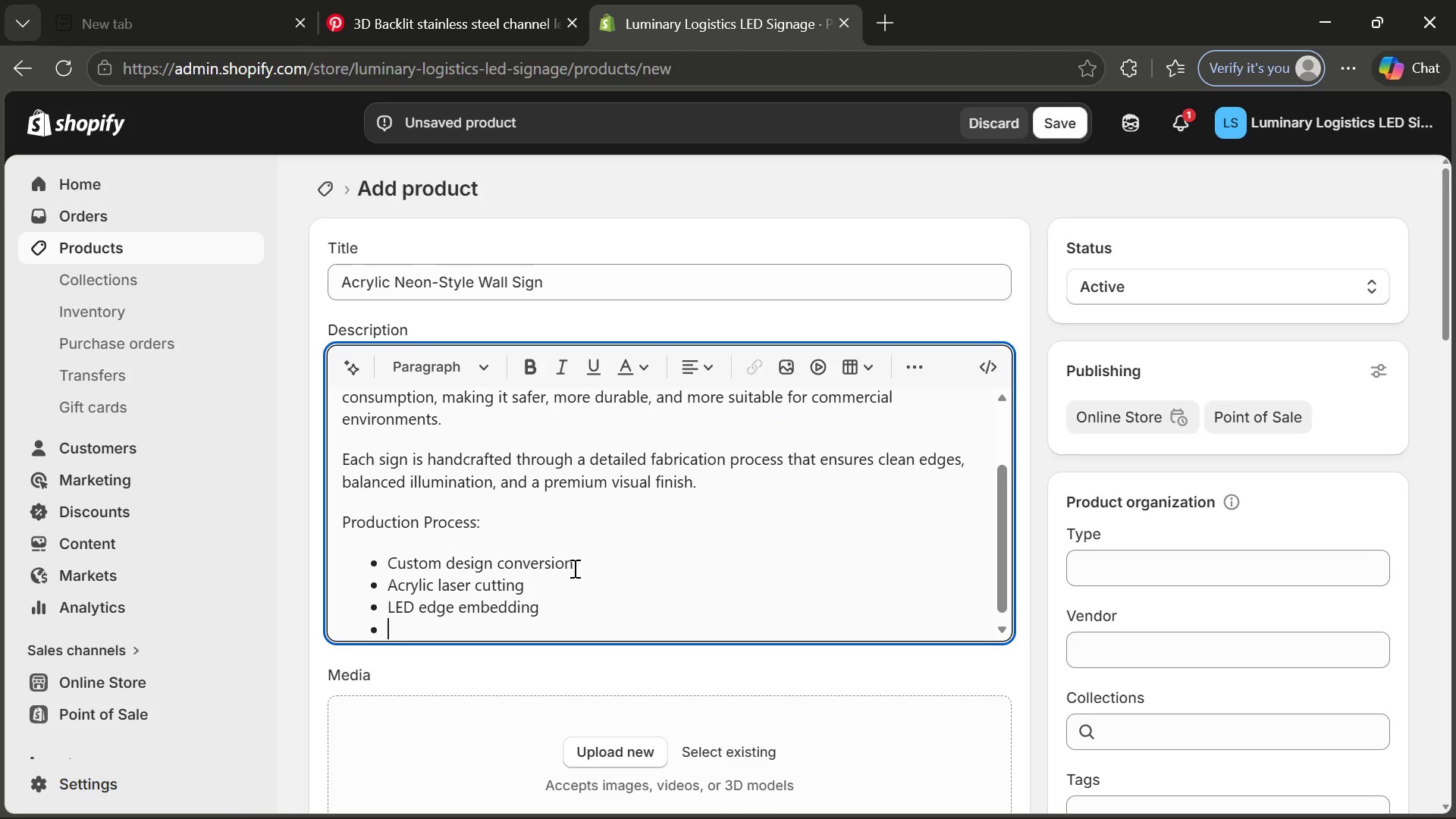 
type(Hand assembly and testing)
 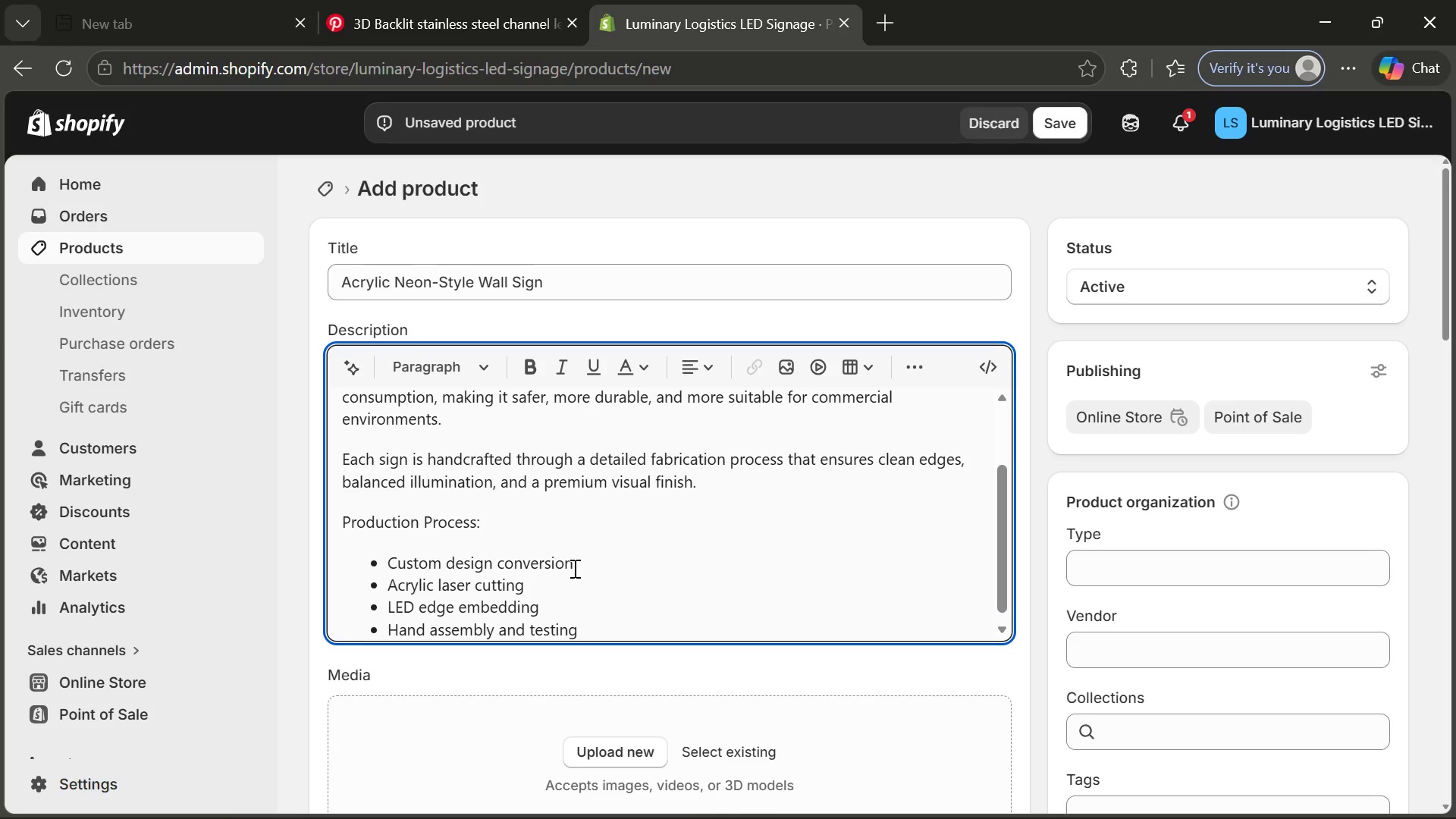 
key(Enter)
 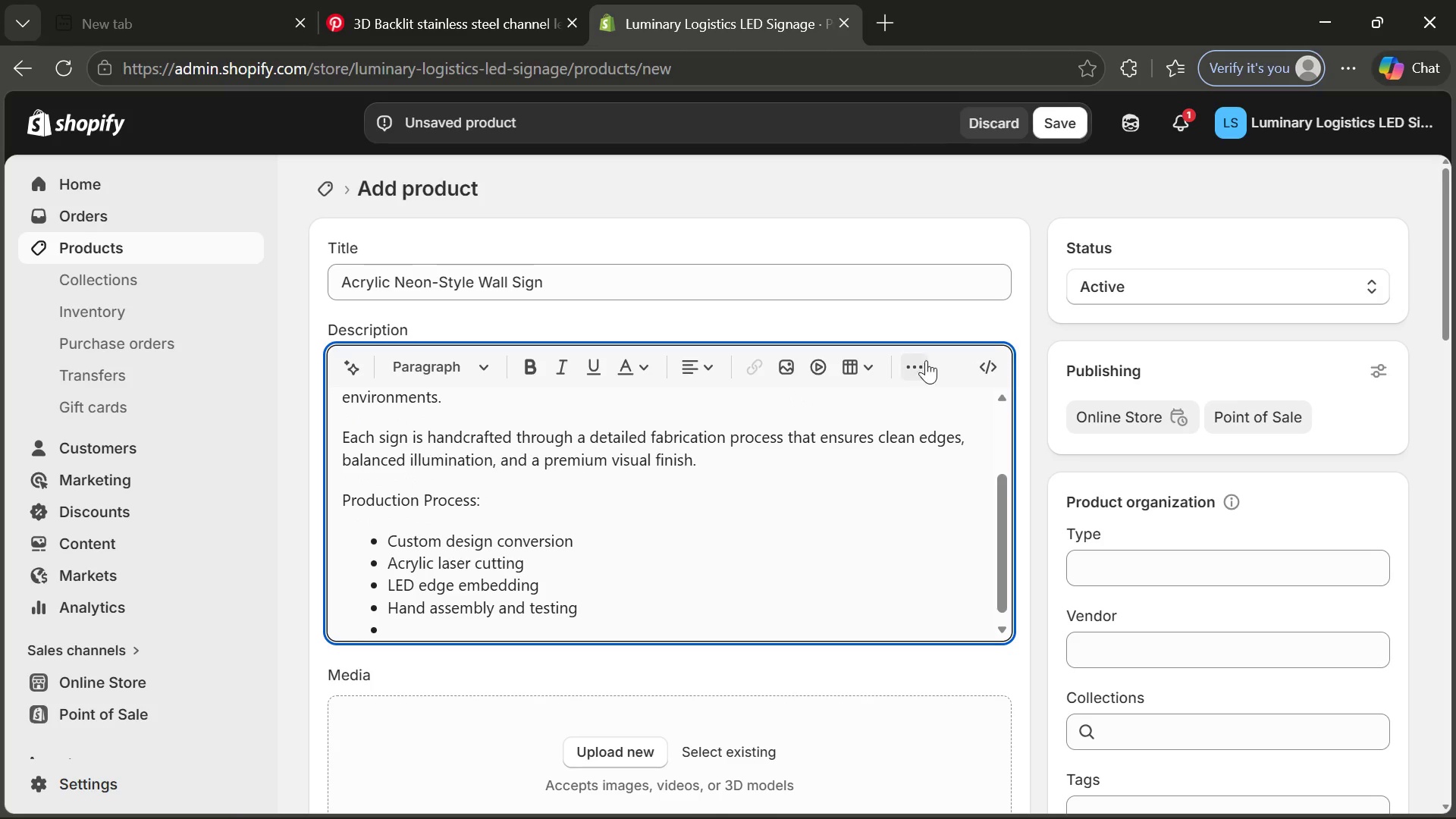 
left_click([918, 364])
 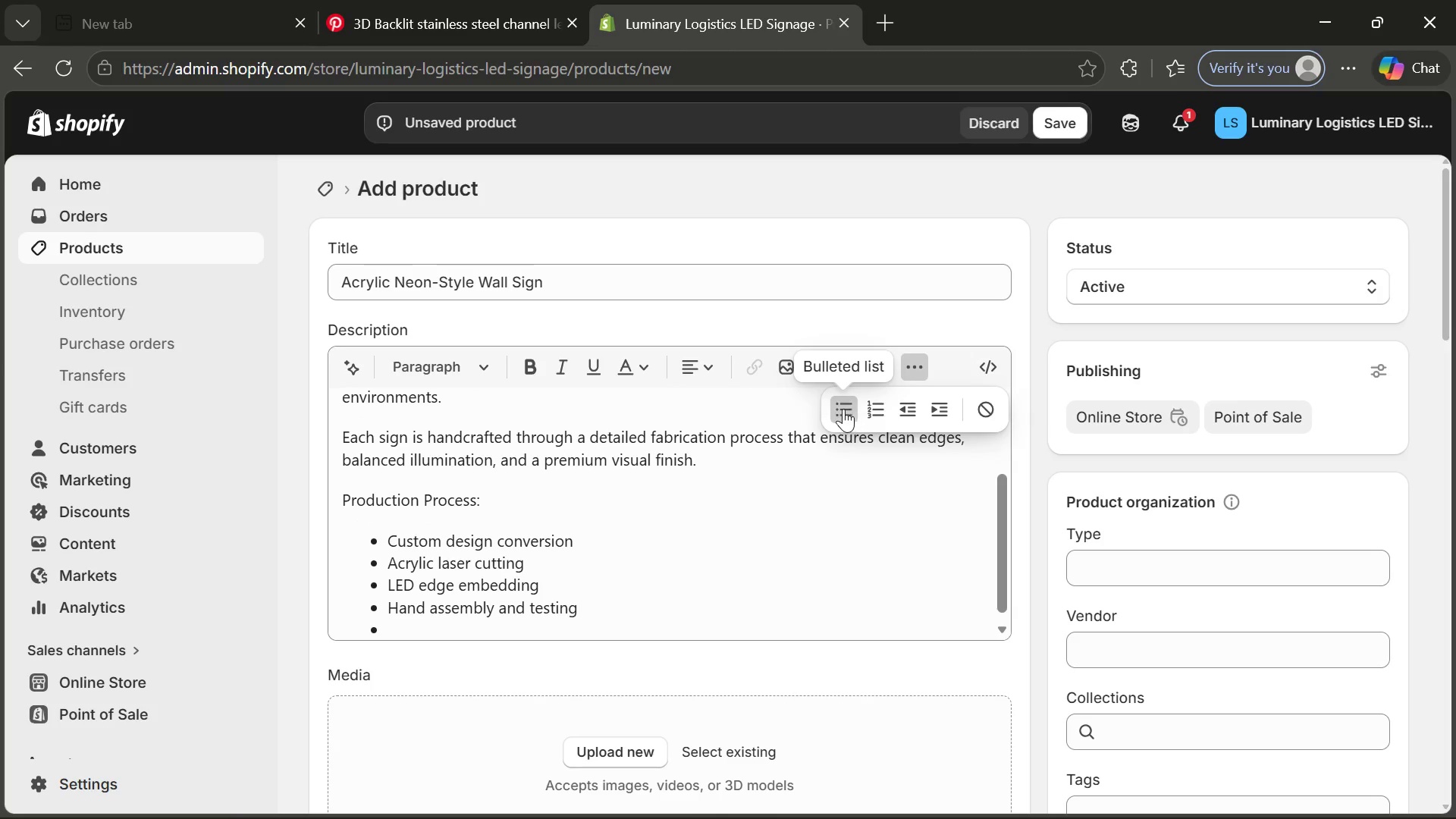 
left_click([843, 409])
 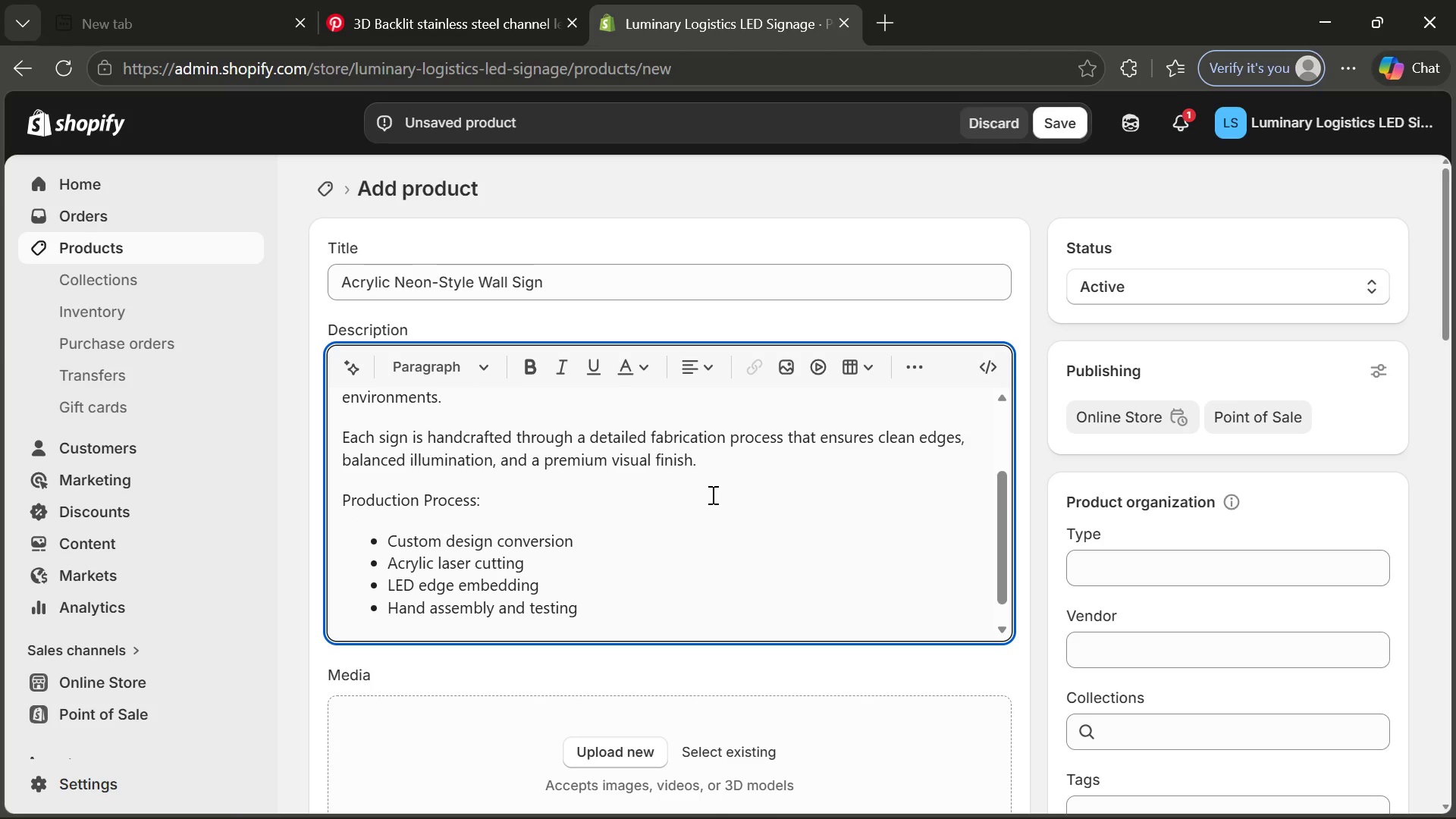 
type(Production Time:)
 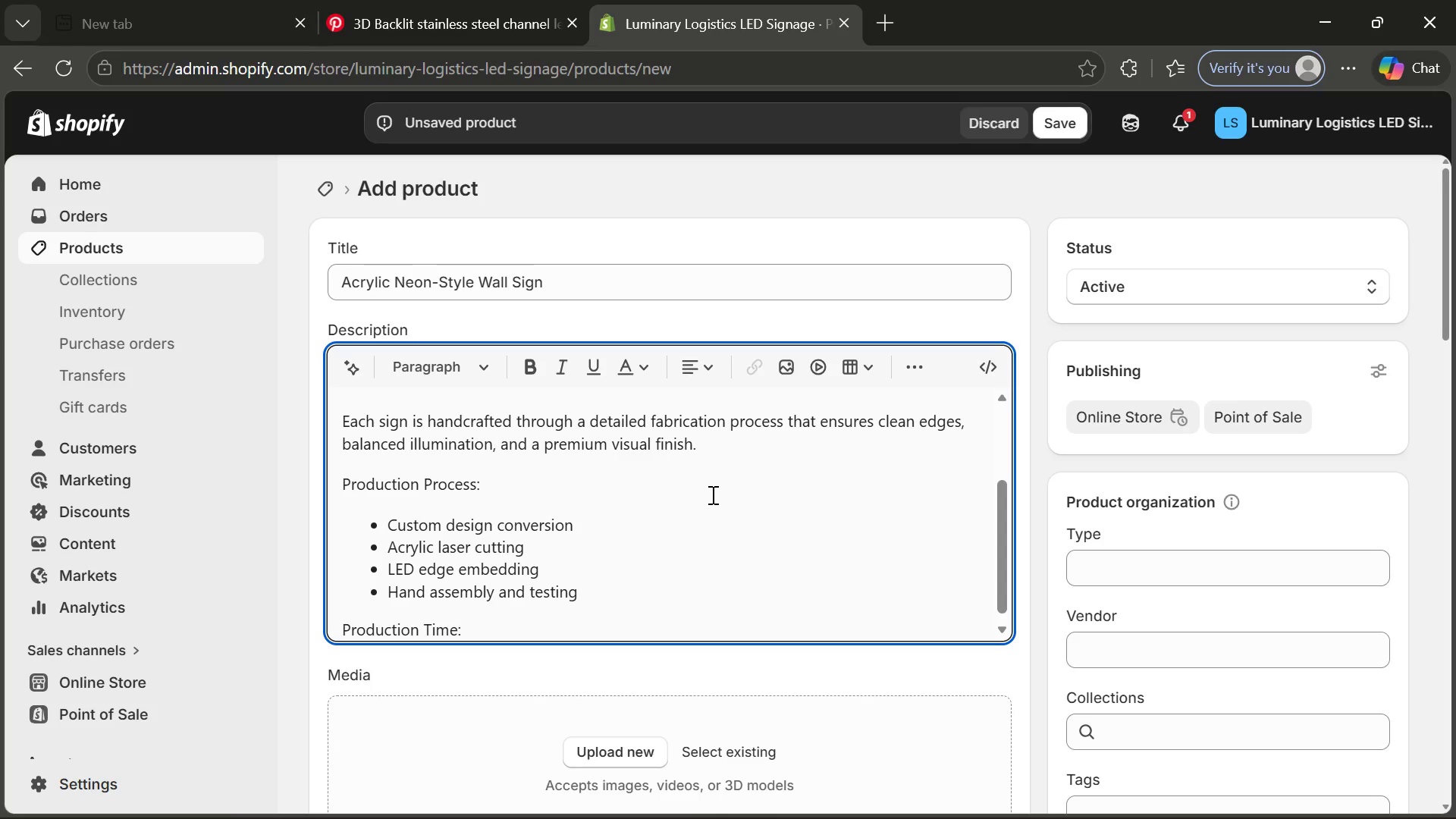 
key(Enter)
 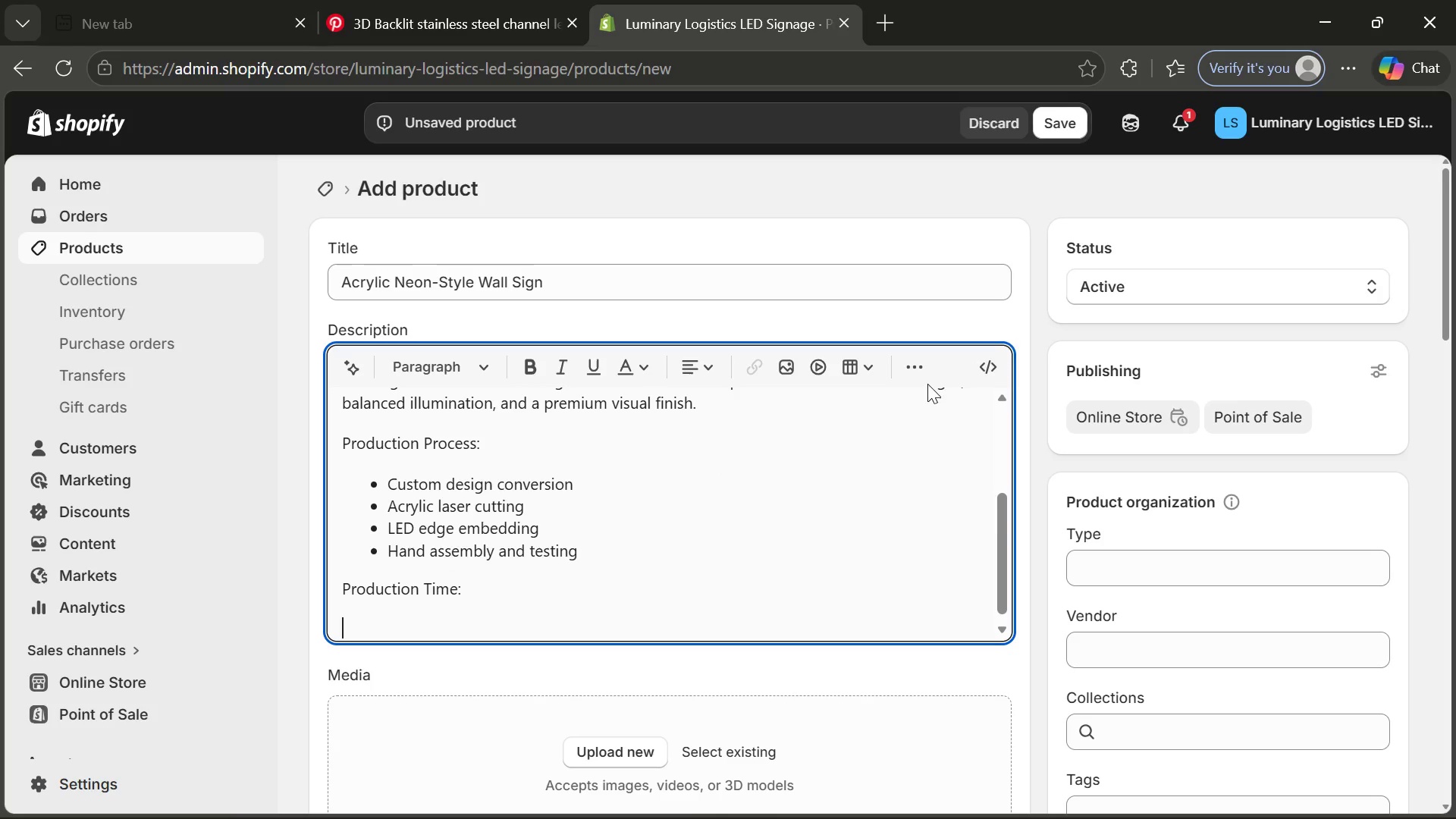 
left_click([918, 375])
 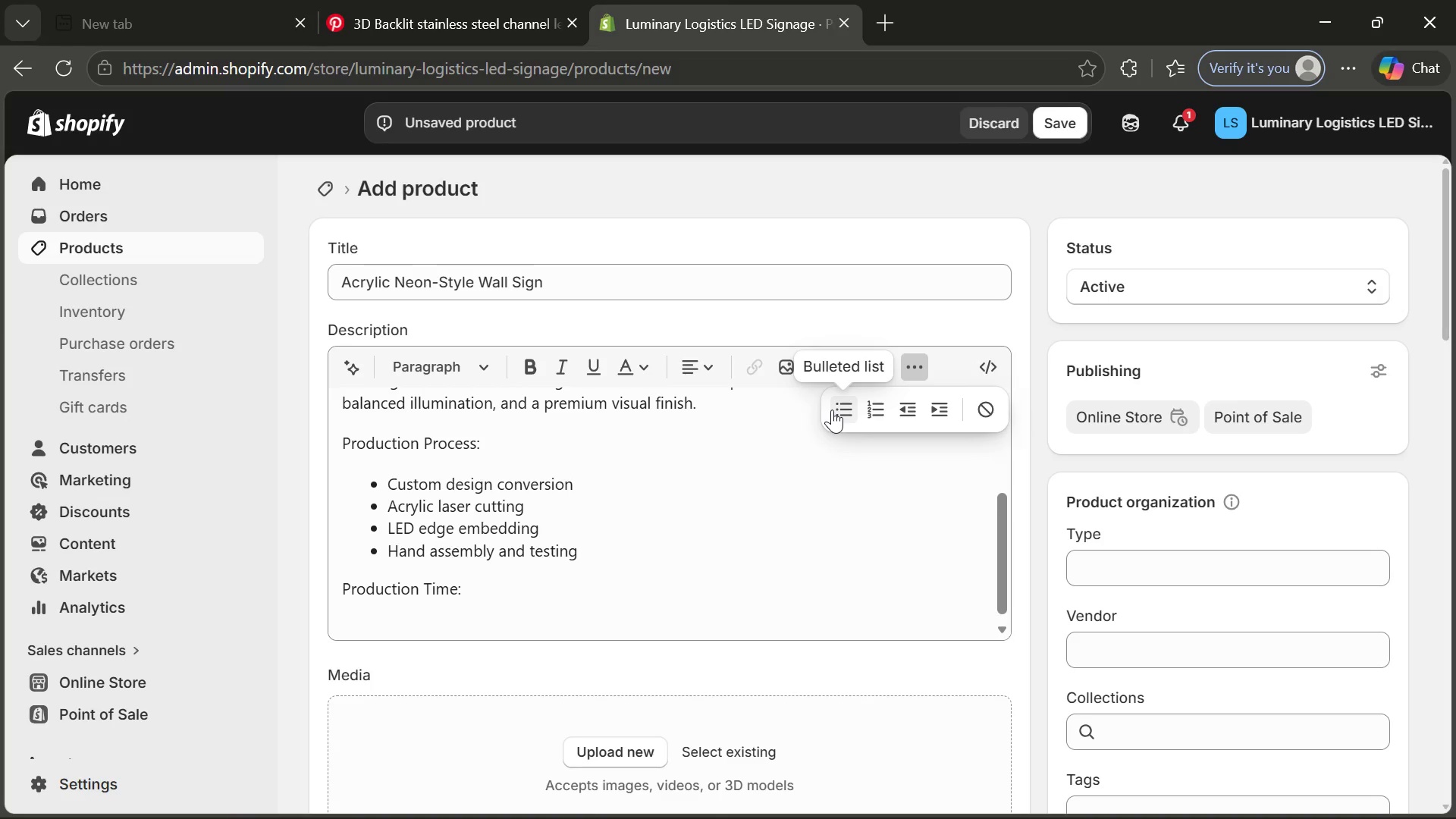 
left_click([832, 410])
 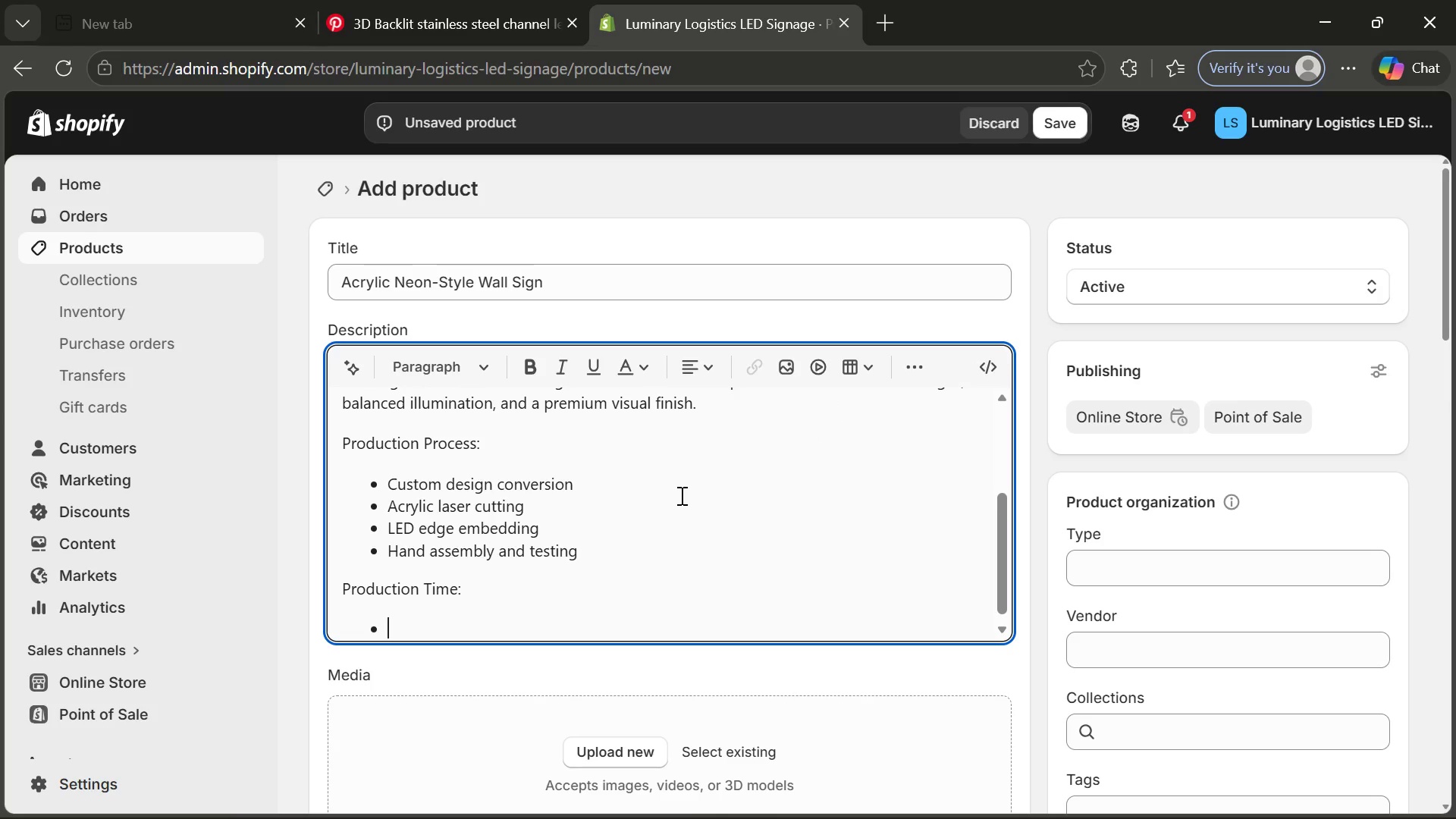 
type(10-14 business day)
 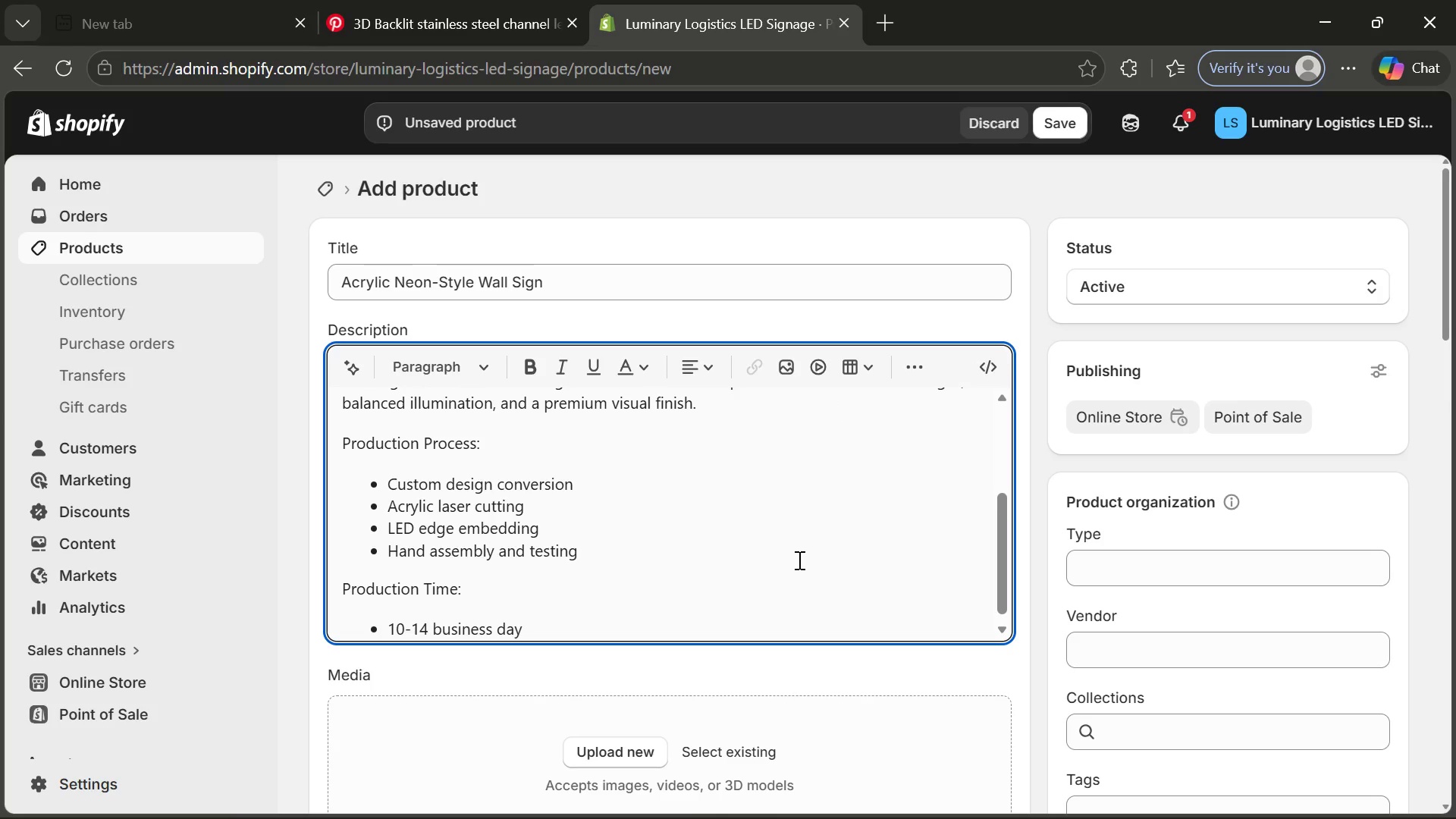 
key(Enter)
 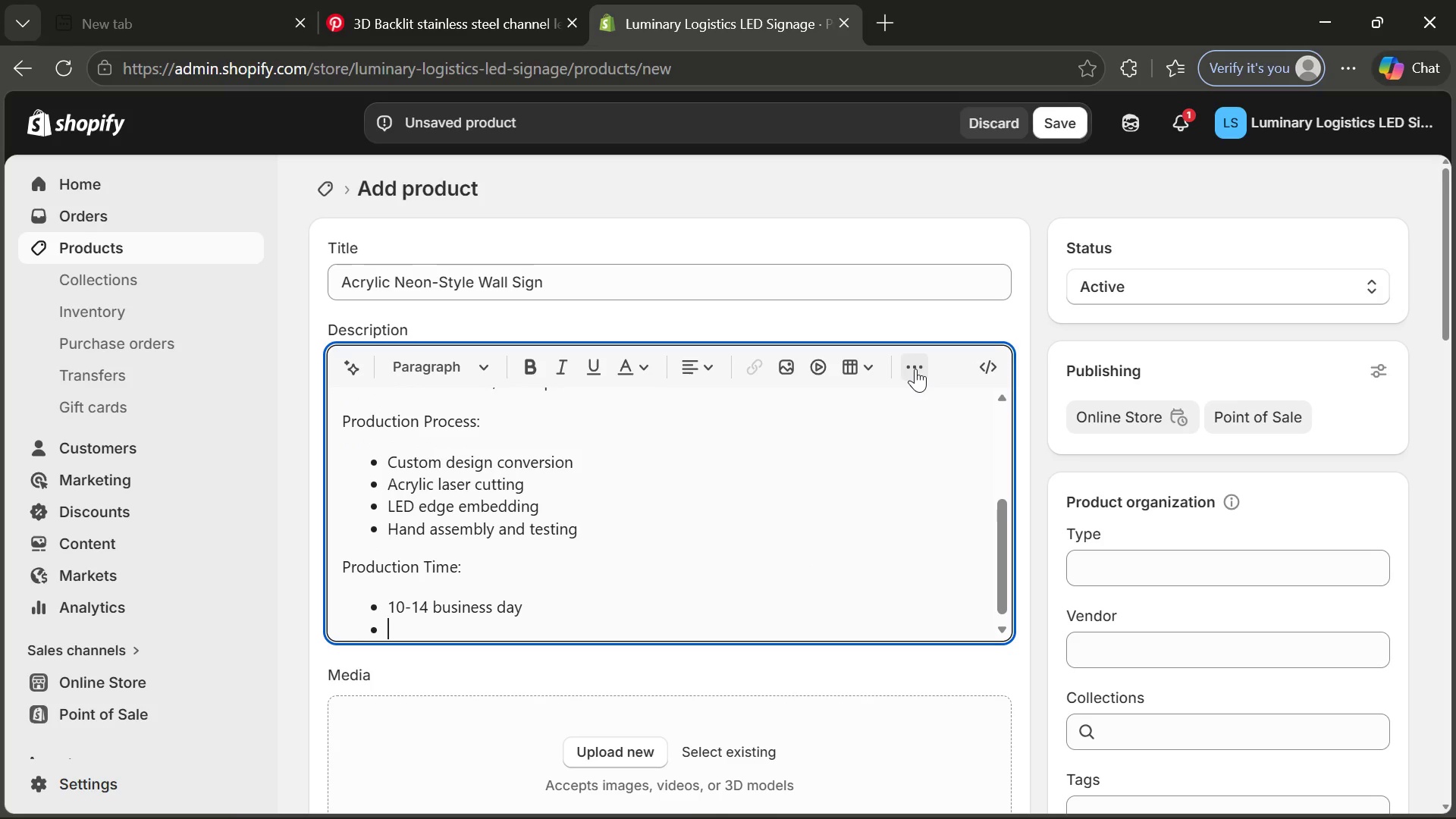 
left_click([915, 369])
 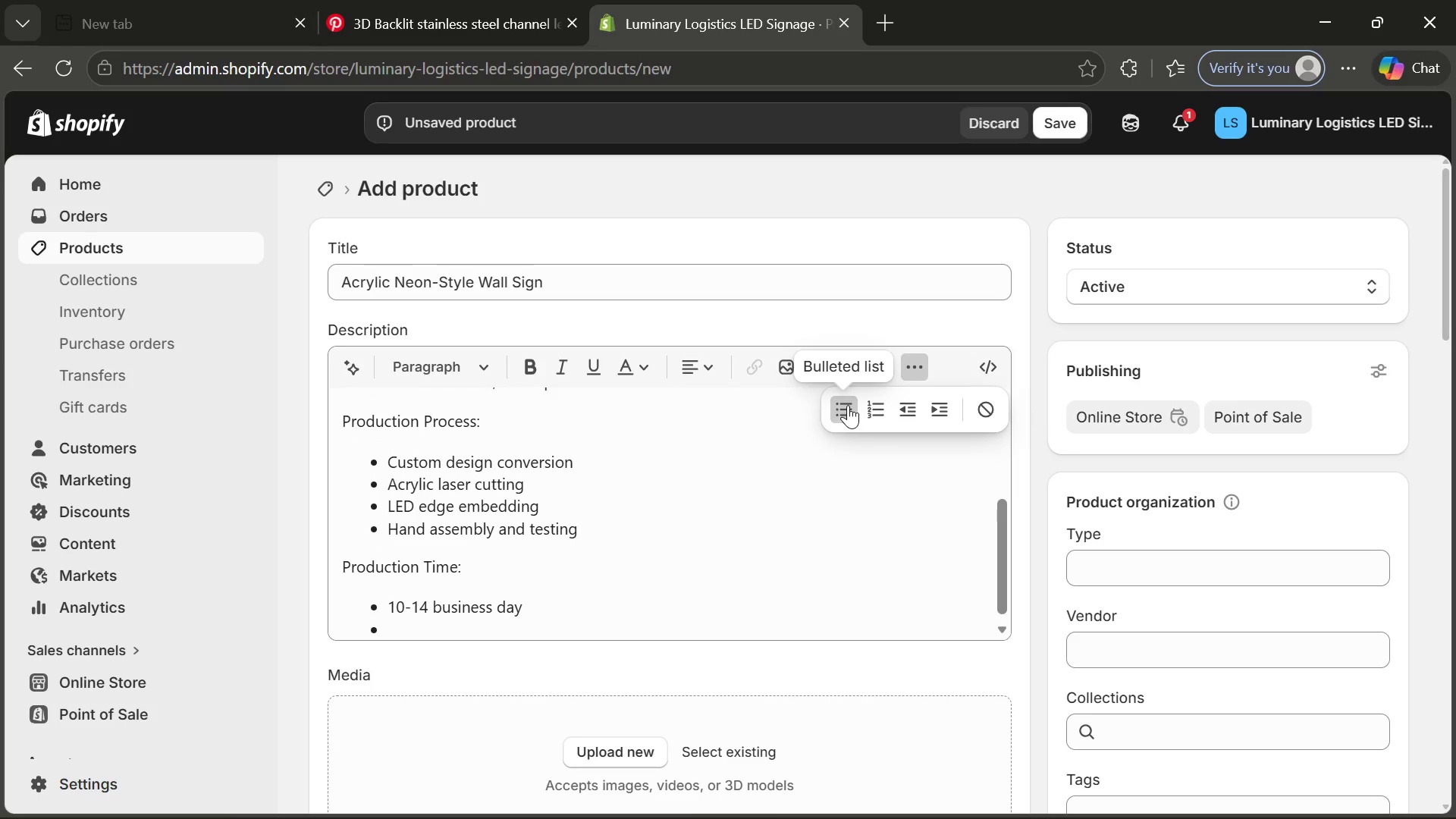 
left_click([848, 405])
 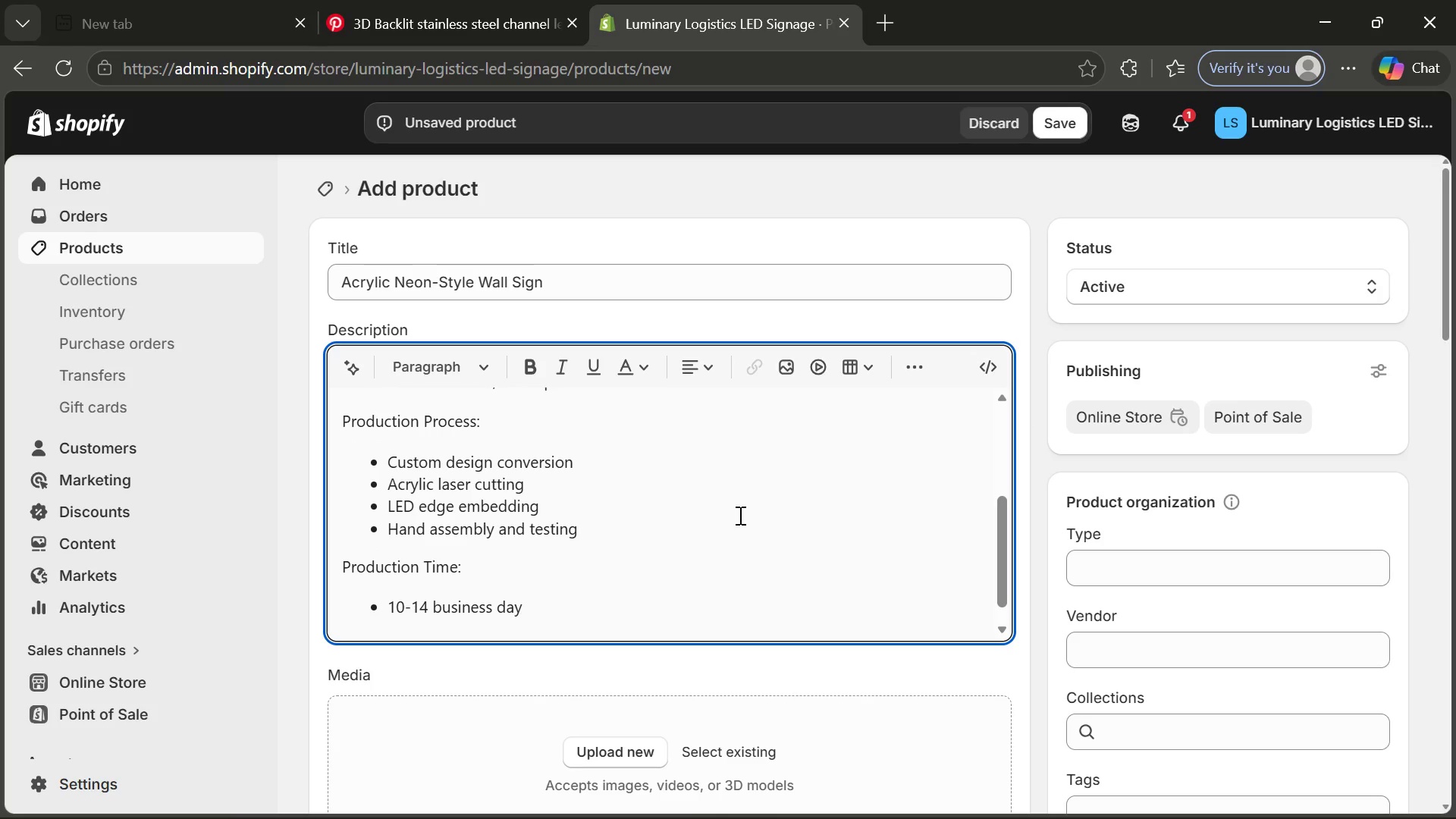 
type(Ie)
key(Backspace)
type(deal For:)
 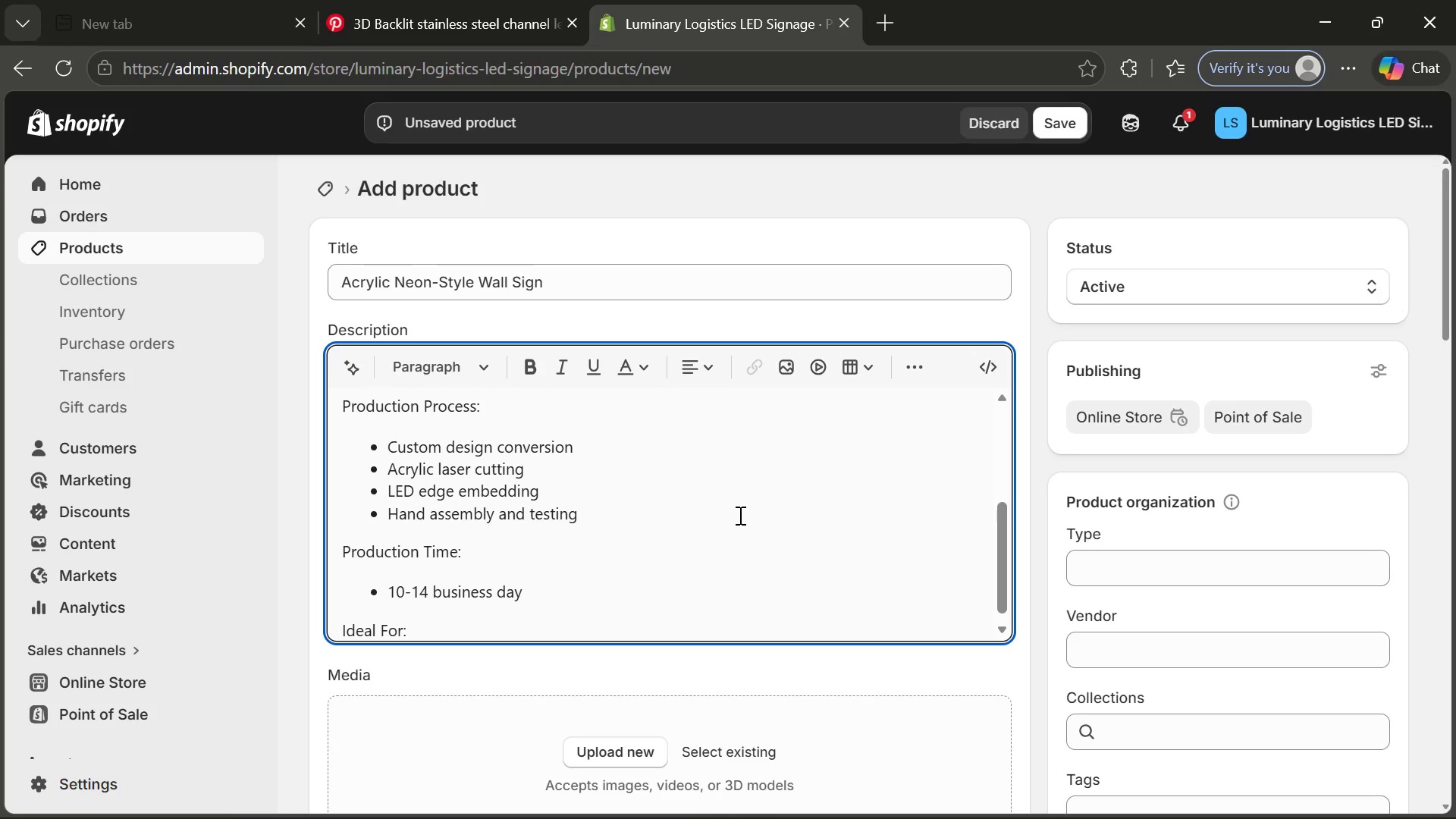 
key(Enter)
 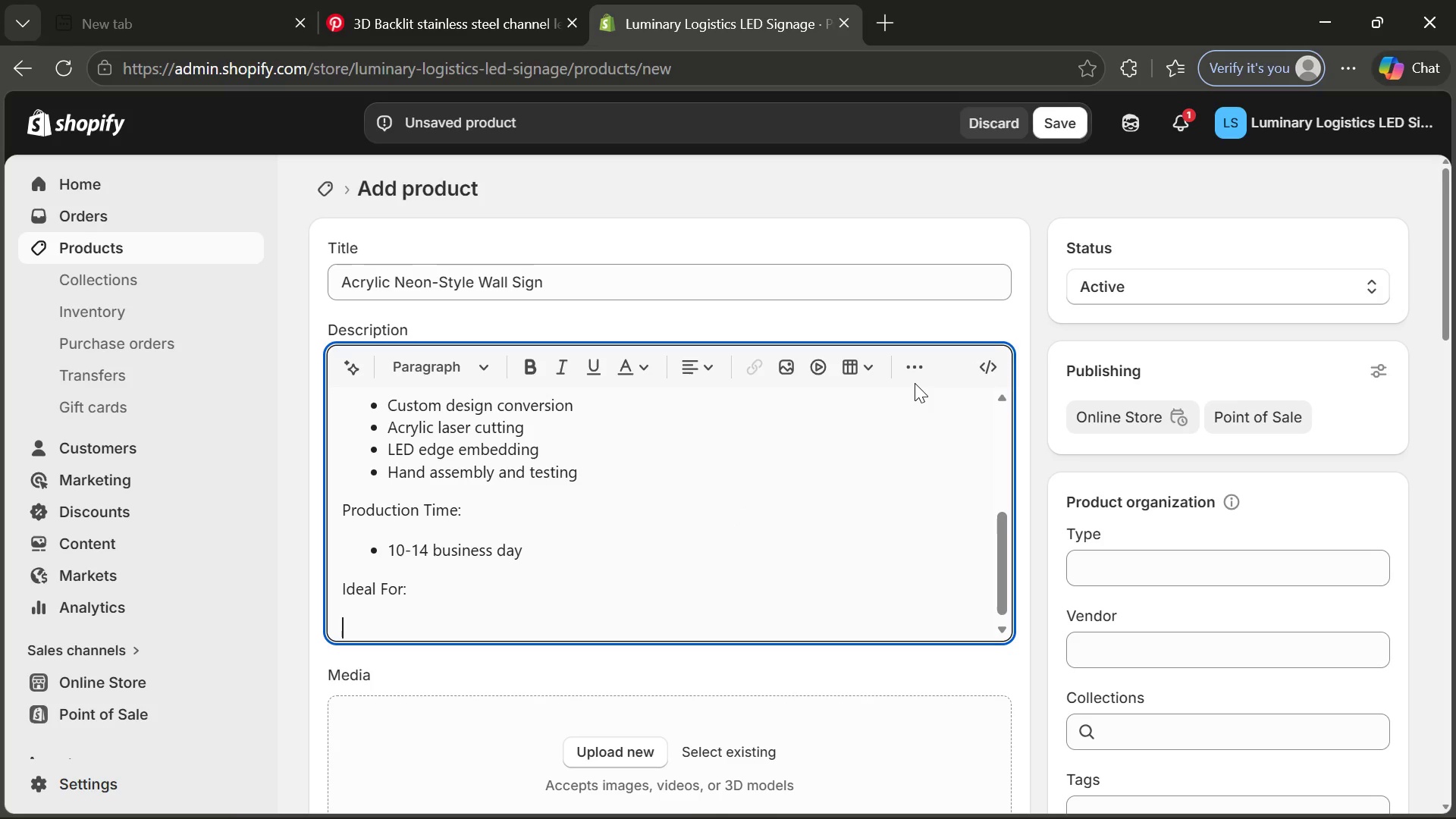 
left_click([915, 383])
 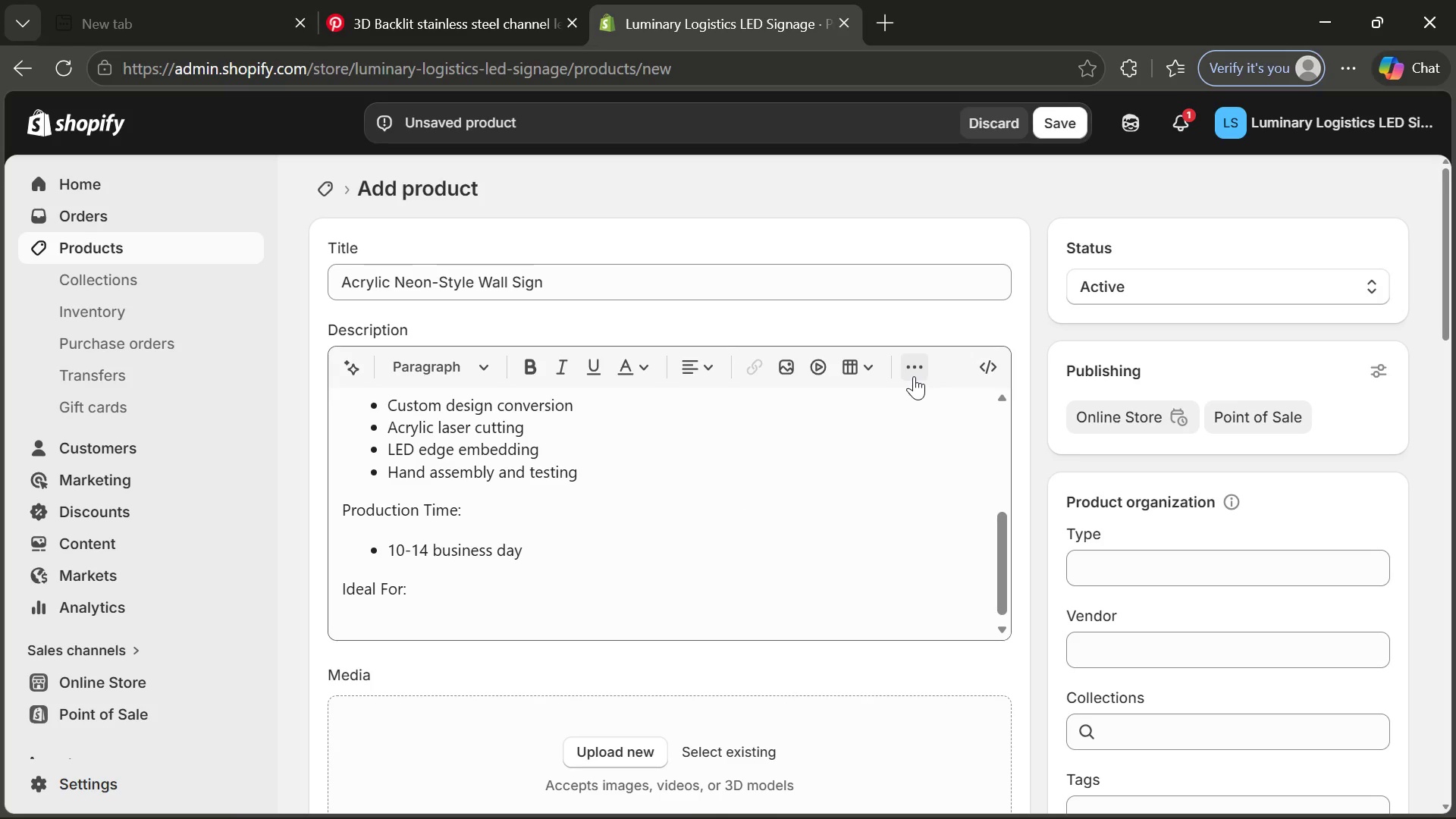 
left_click([914, 376])
 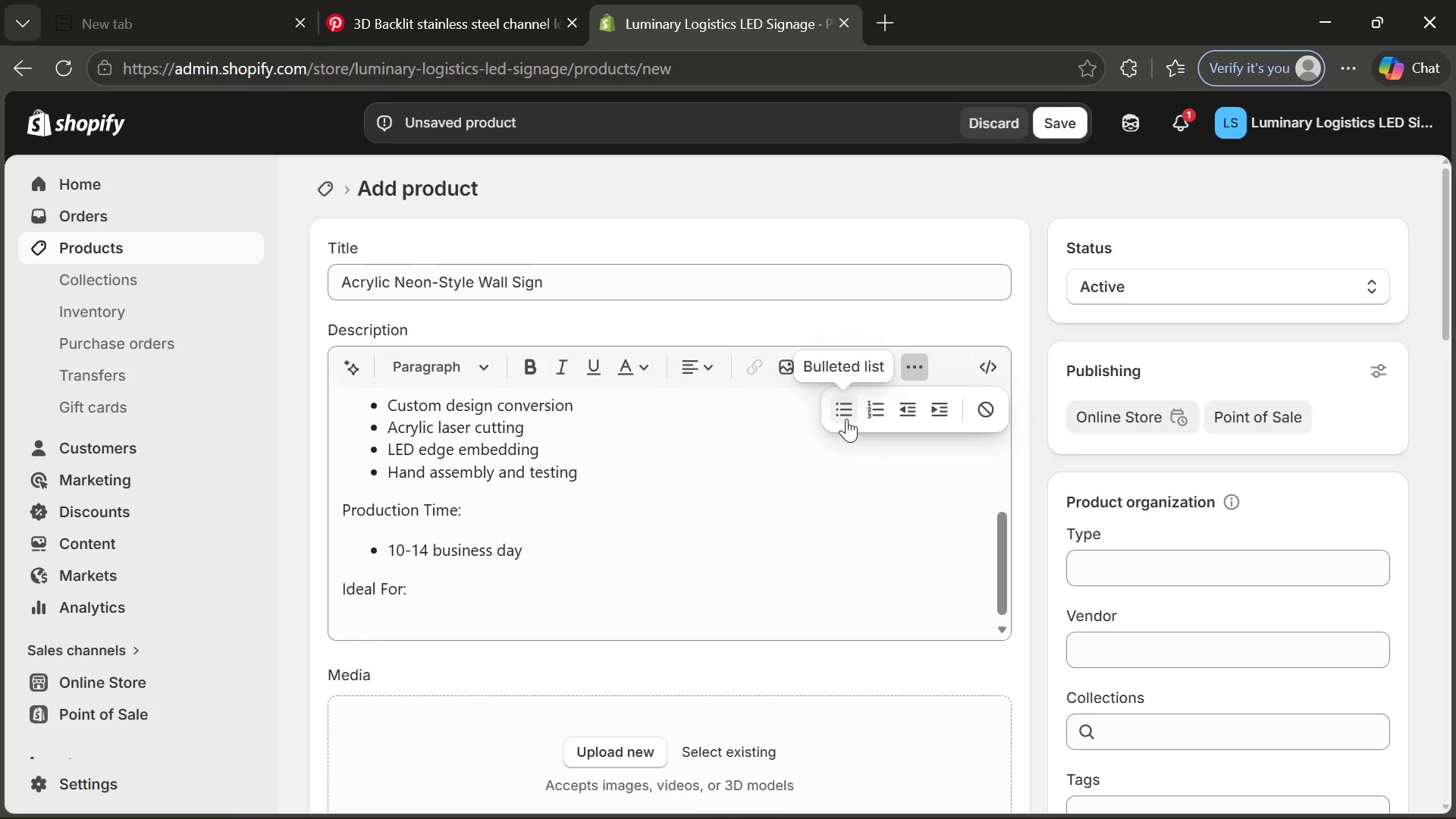 
left_click([845, 419])
 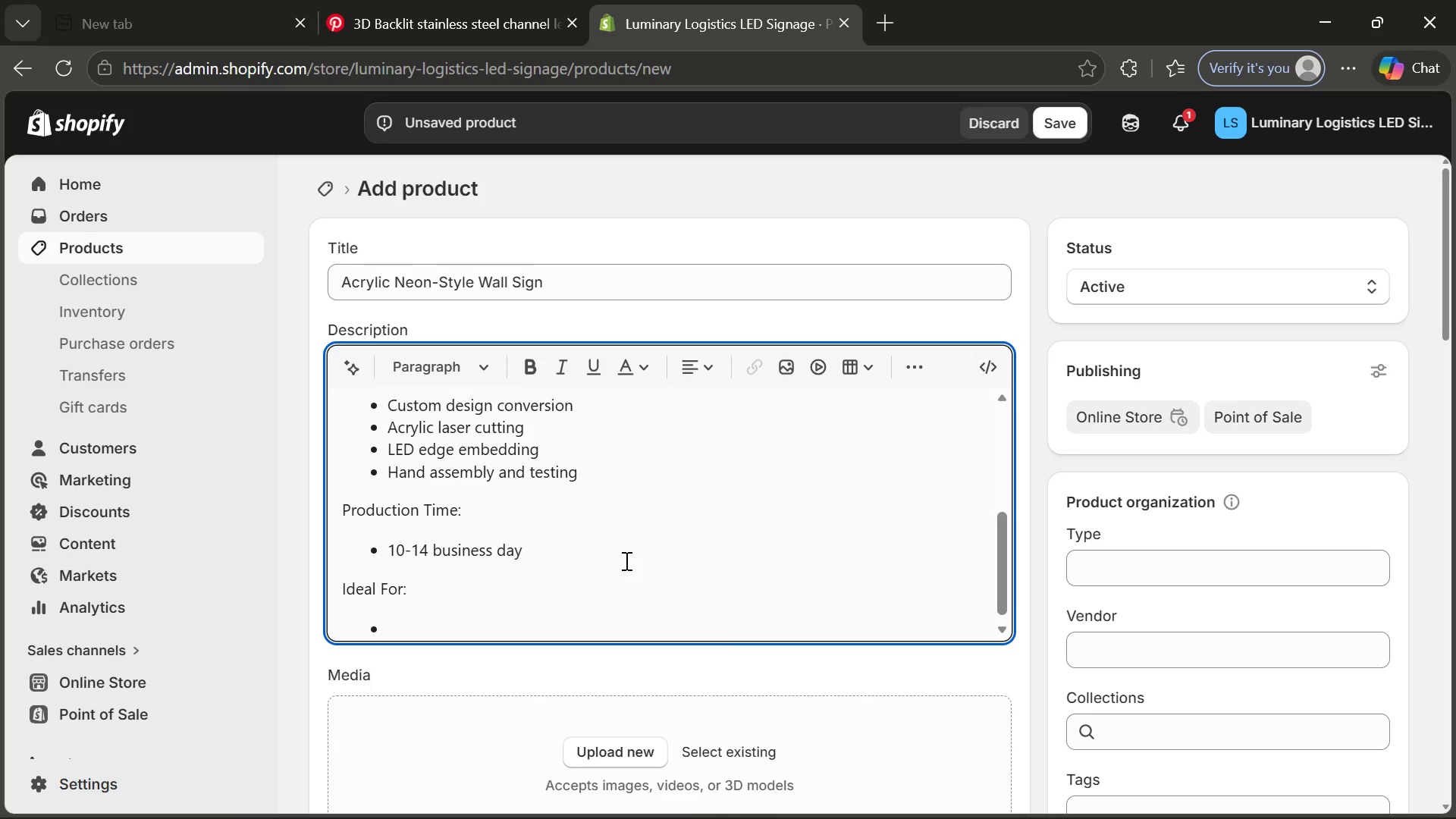 
type(Trade sg)
key(Backspace)
type(how desplays)
 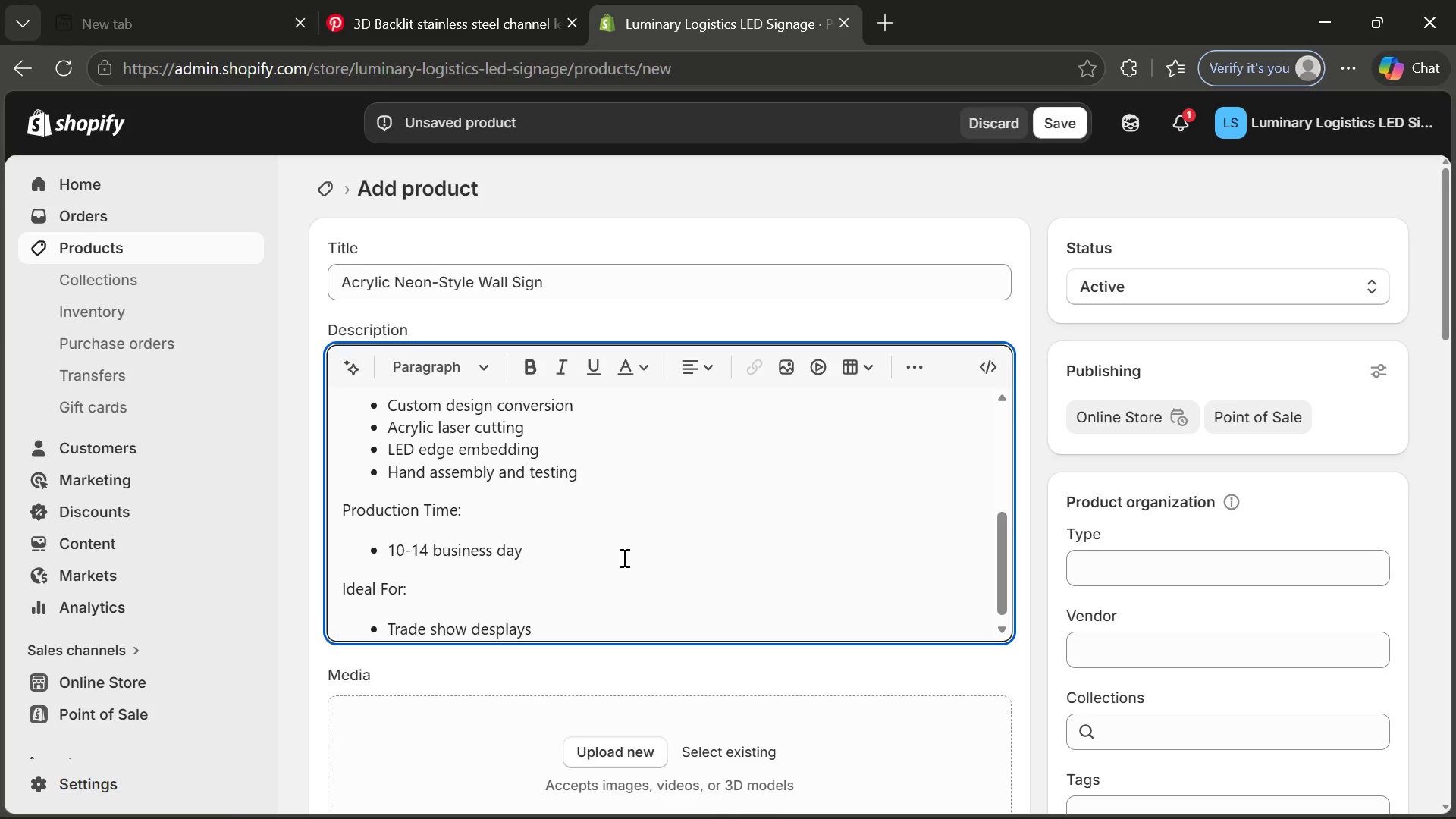 
key(Enter)
 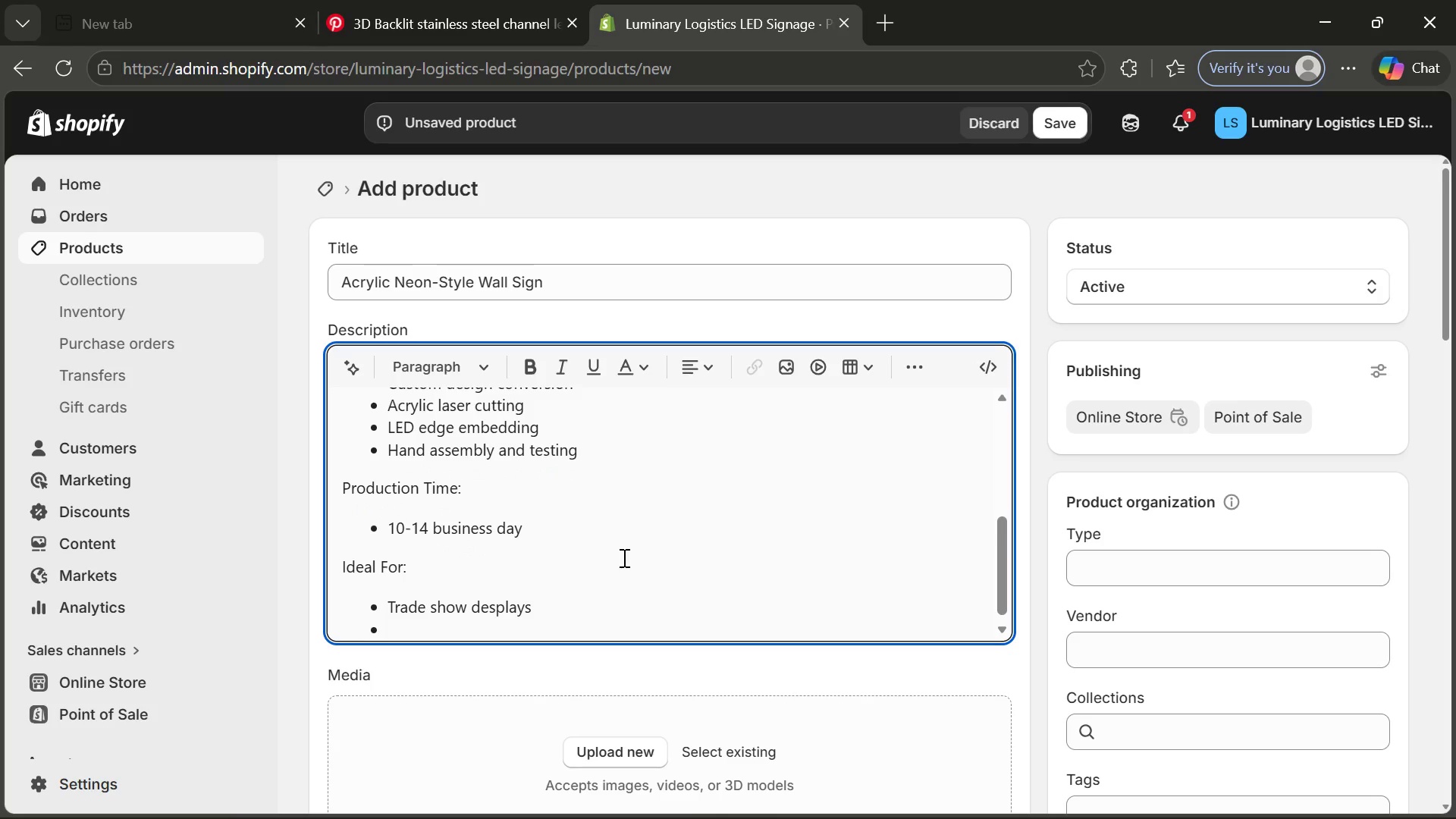 
type(Restauranrt and )
 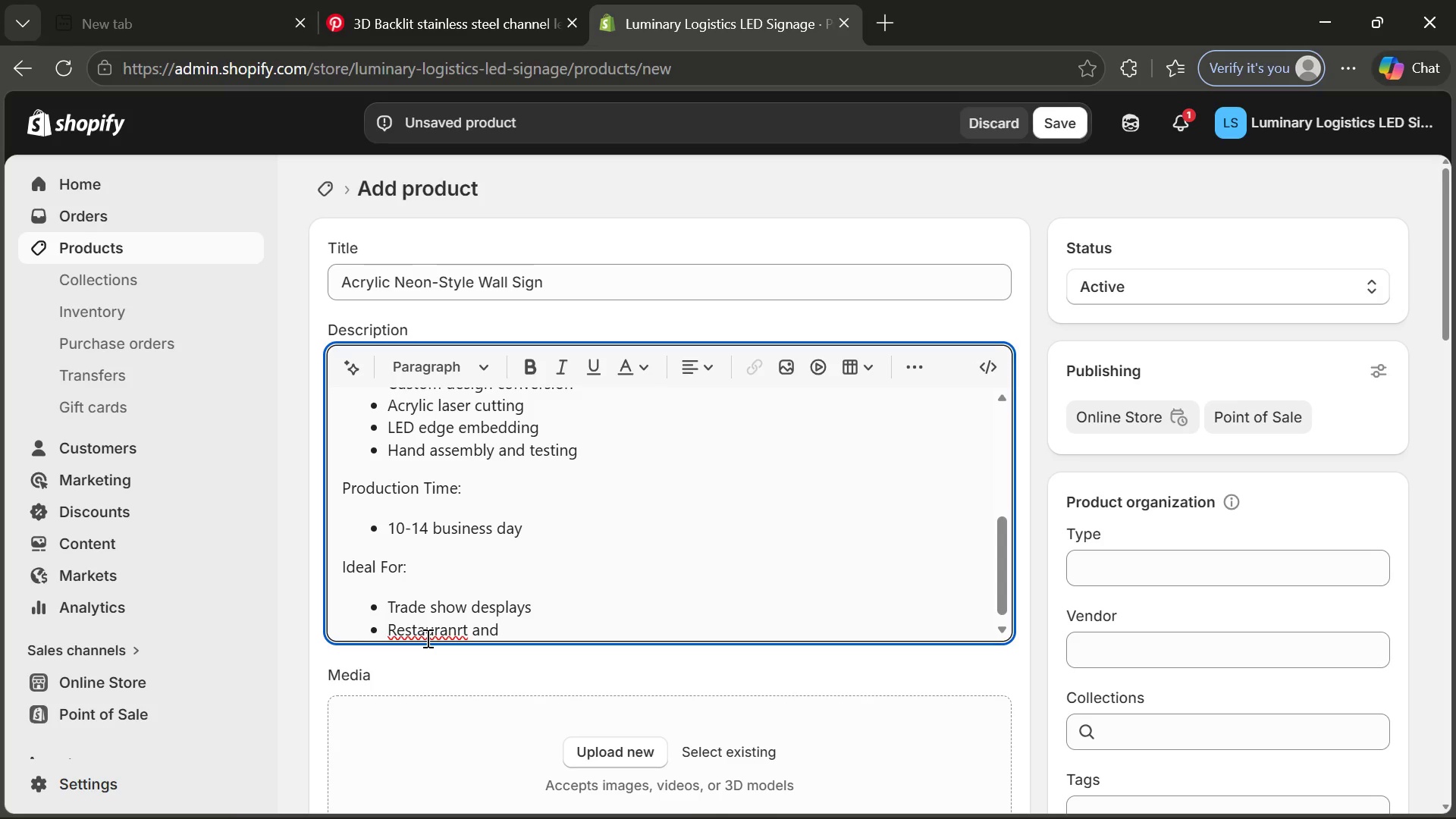 
left_click([428, 630])
 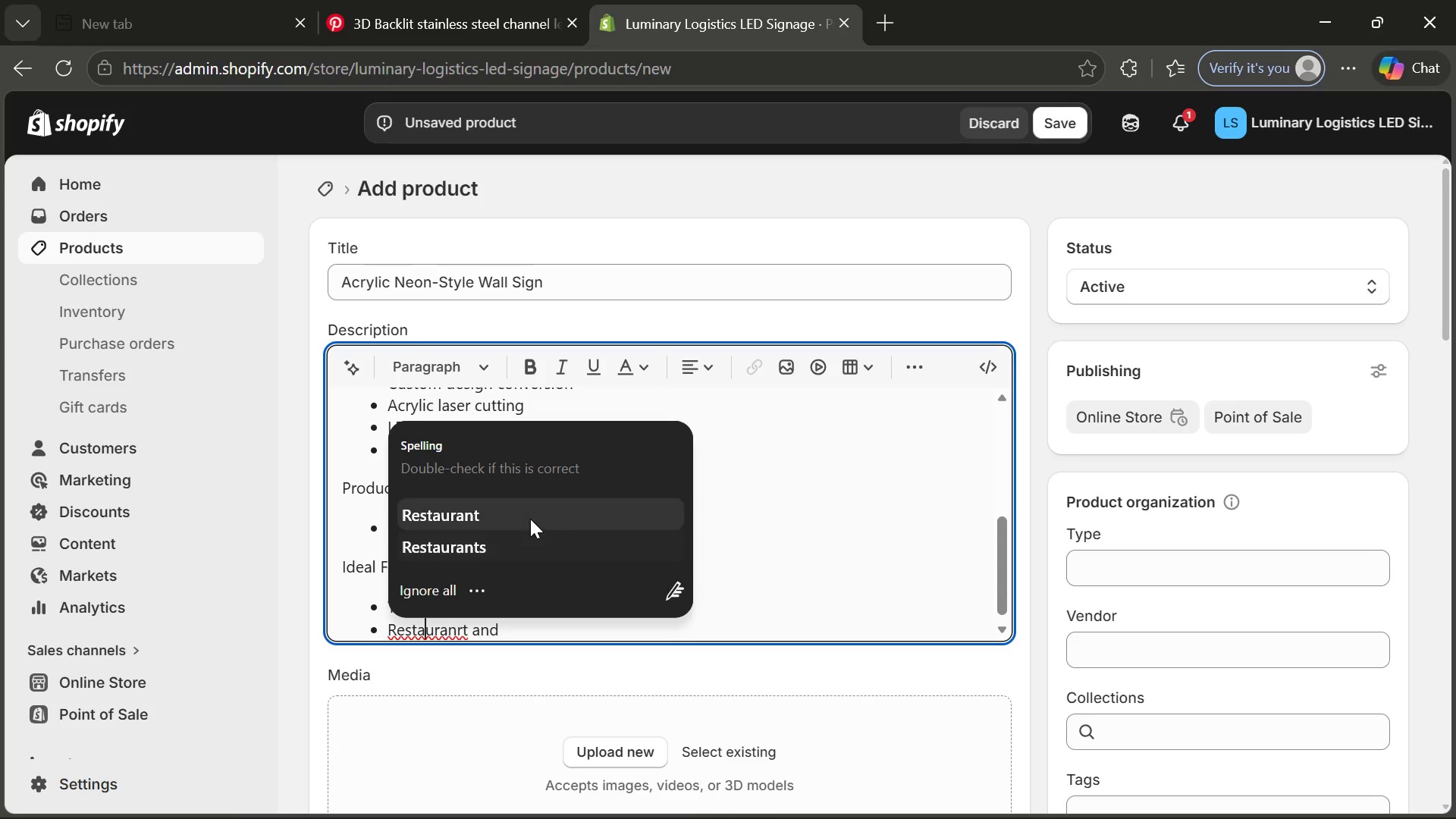 
left_click([530, 519])
 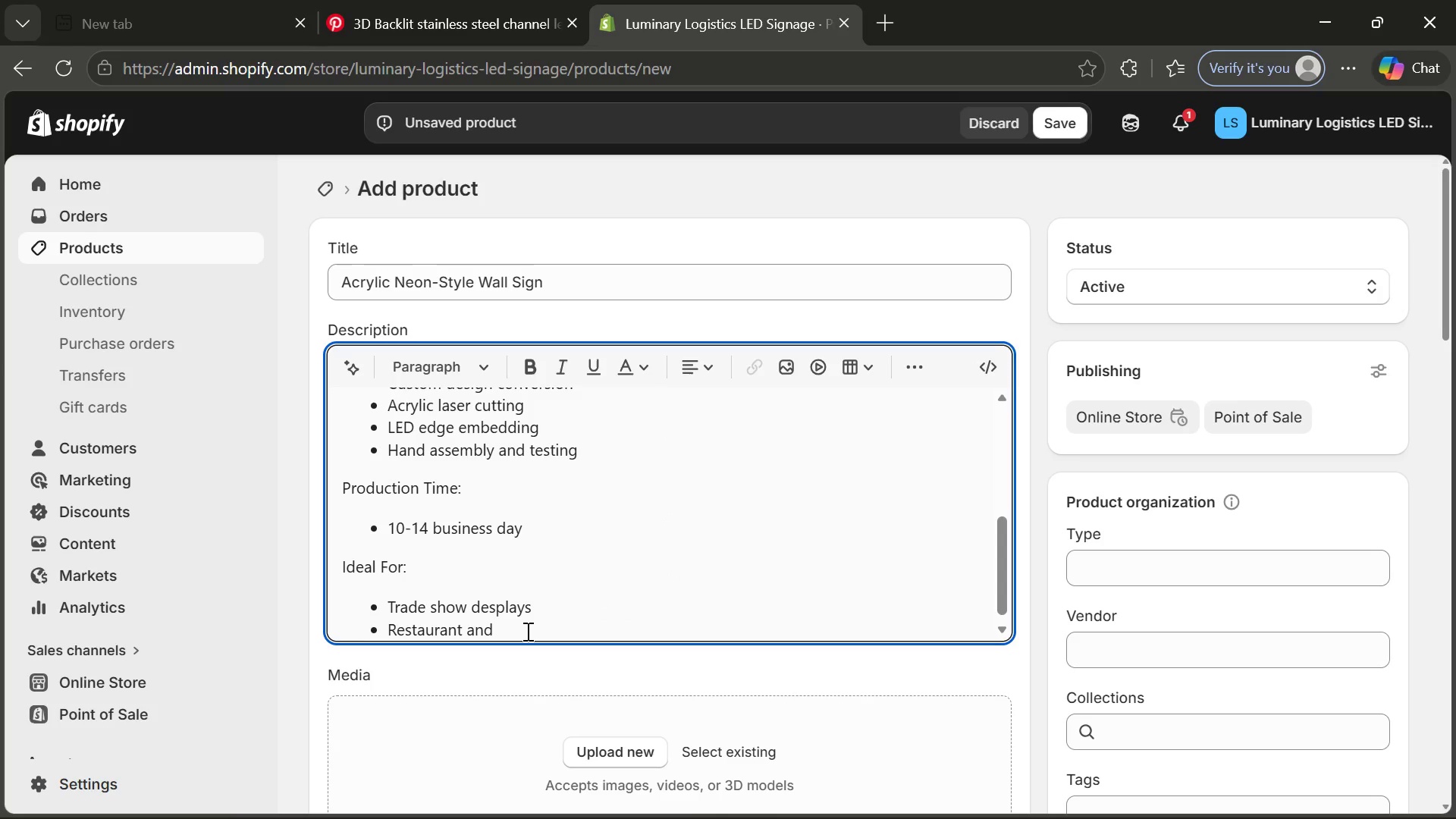 
left_click([526, 631])
 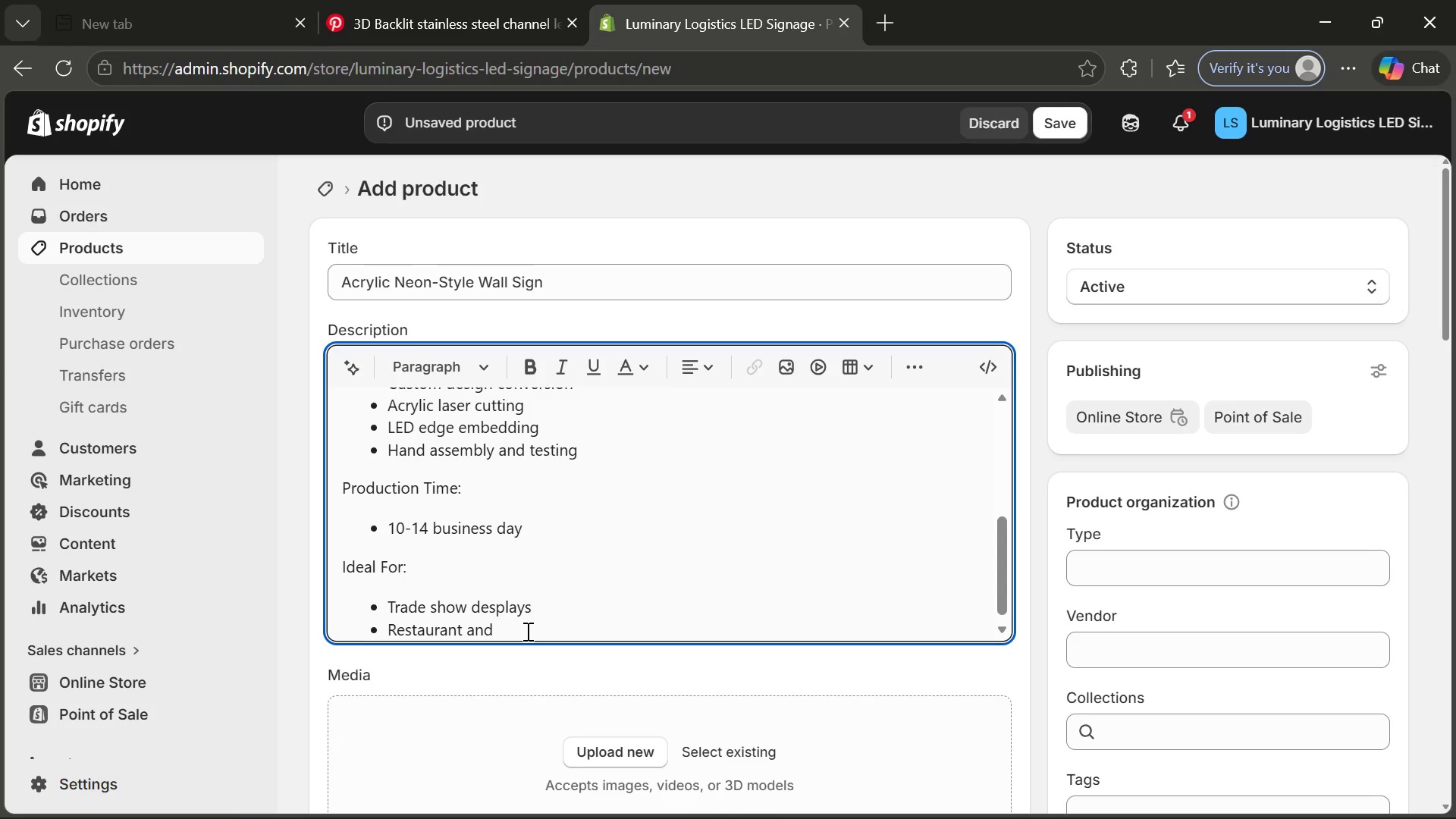 
type(retail signage)
 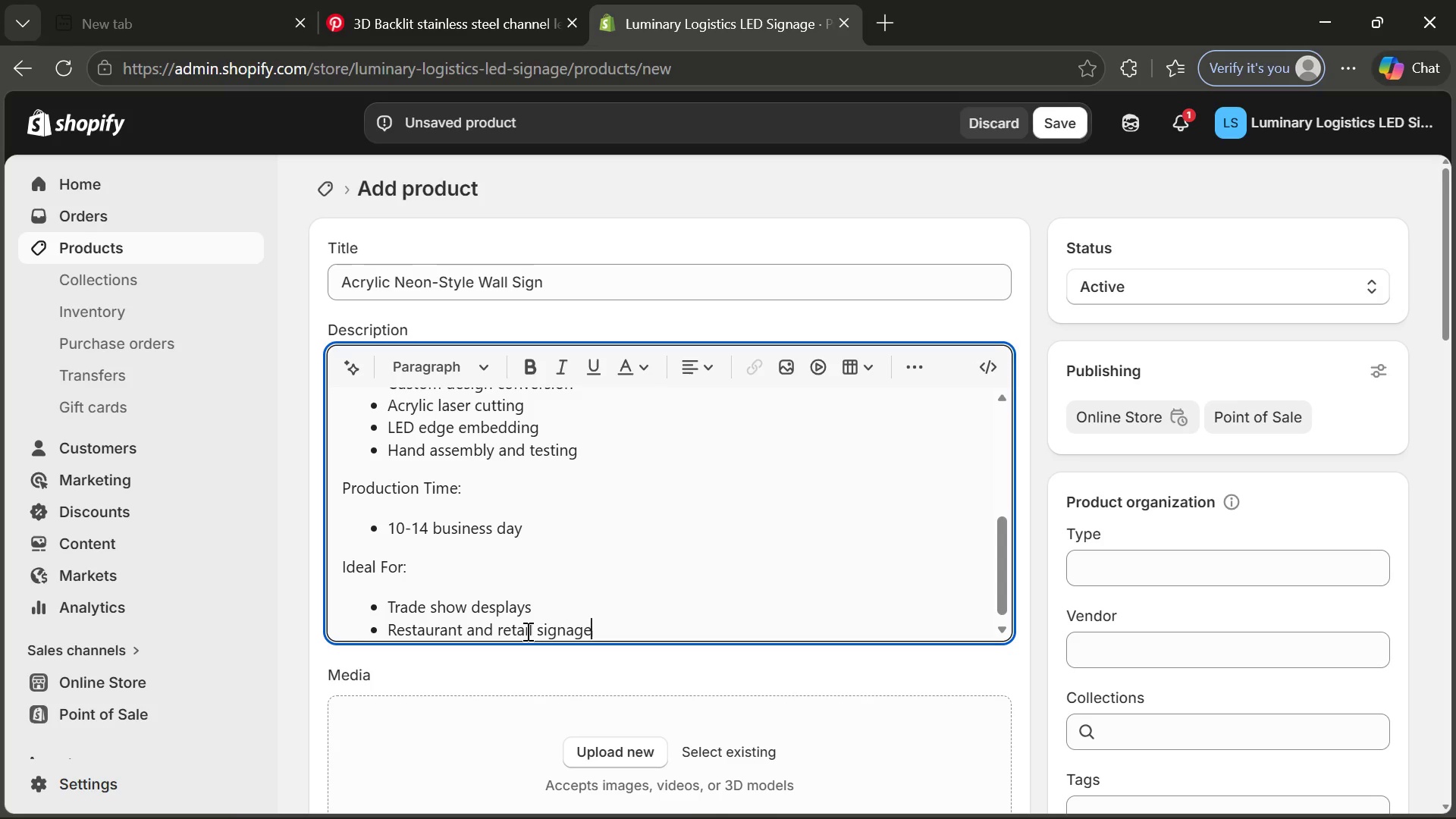 
key(Enter)
 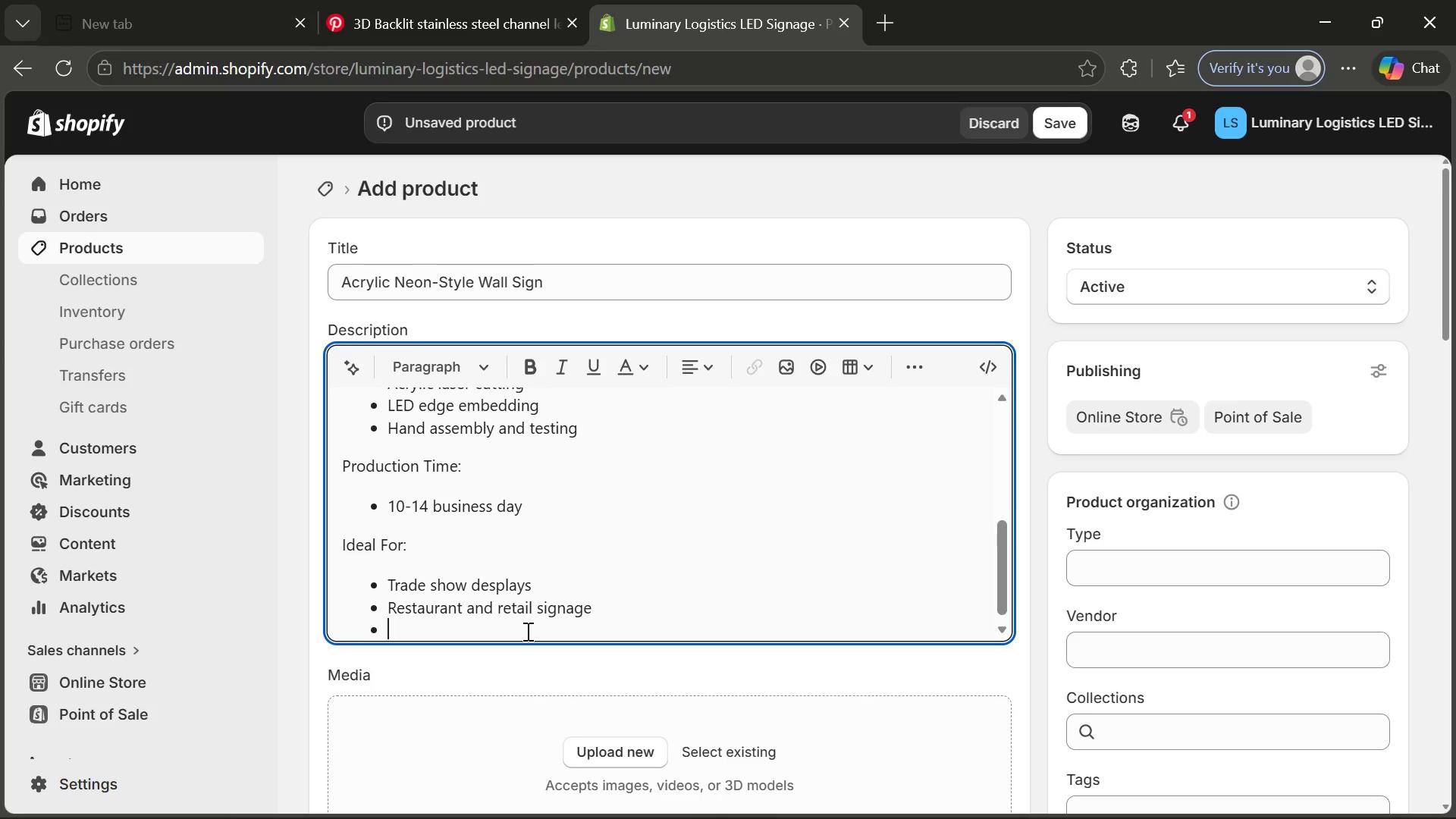 
type(Brand)
 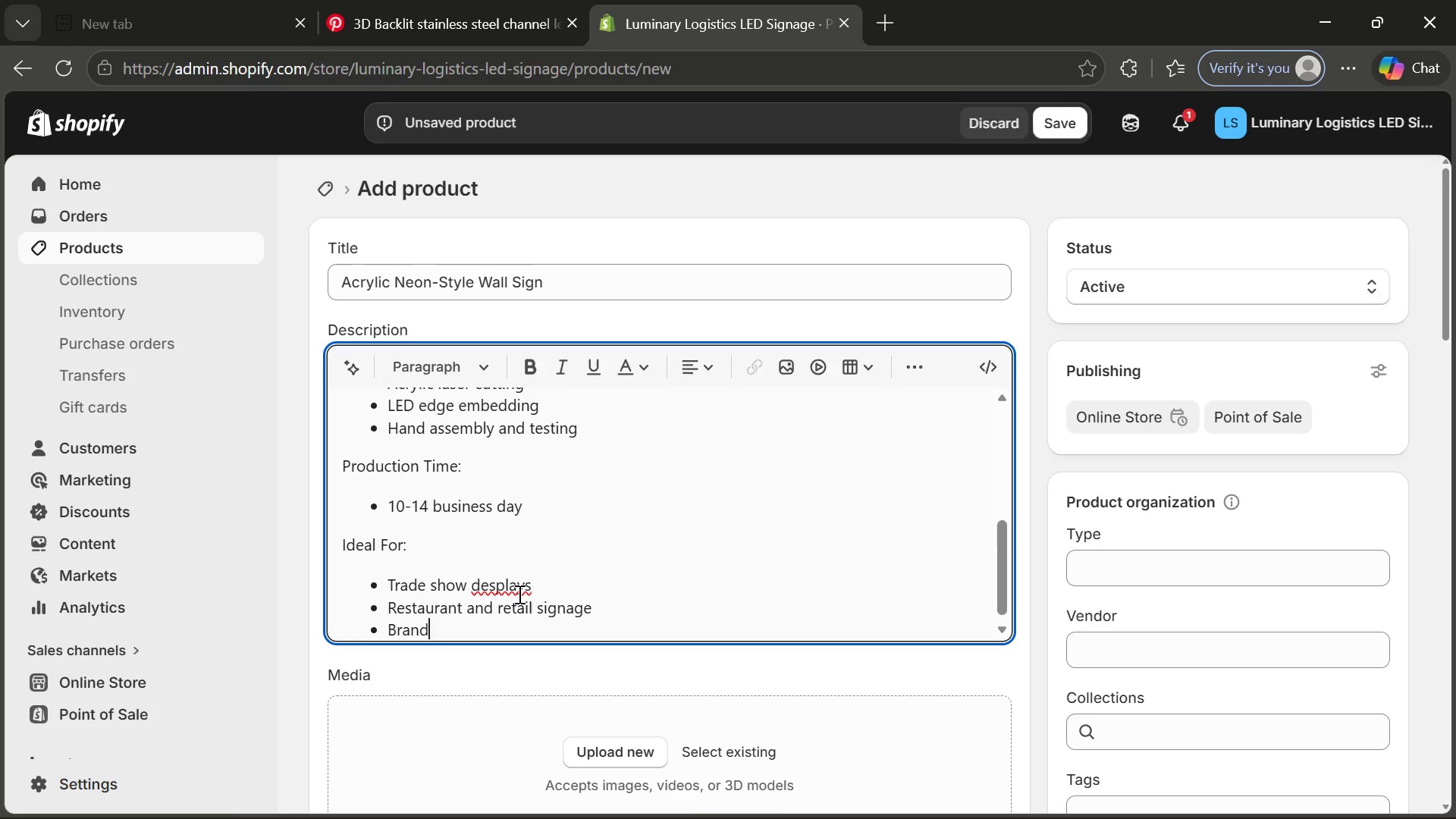 
left_click([518, 594])
 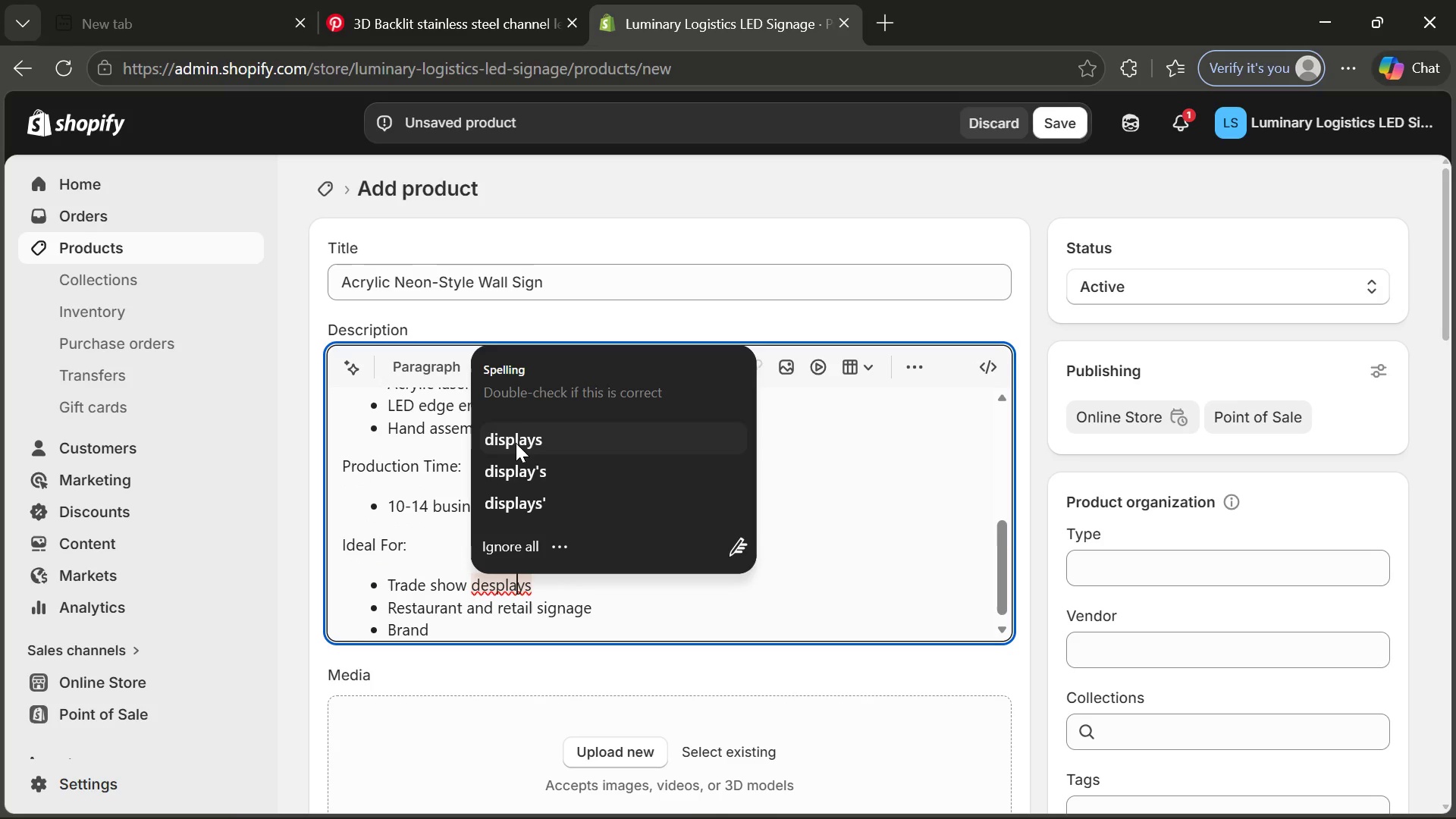 
left_click([516, 443])
 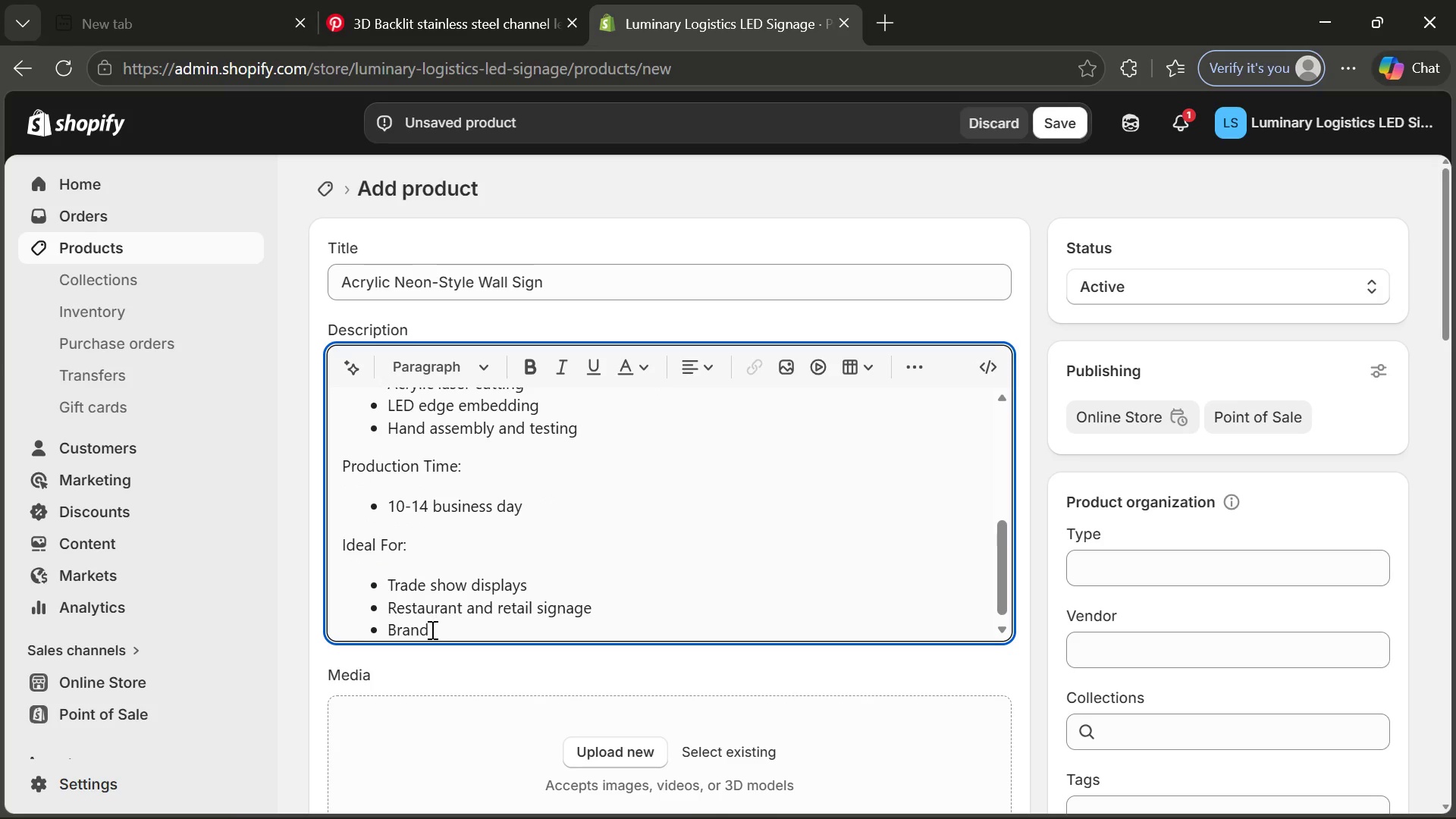 
left_click([431, 629])
 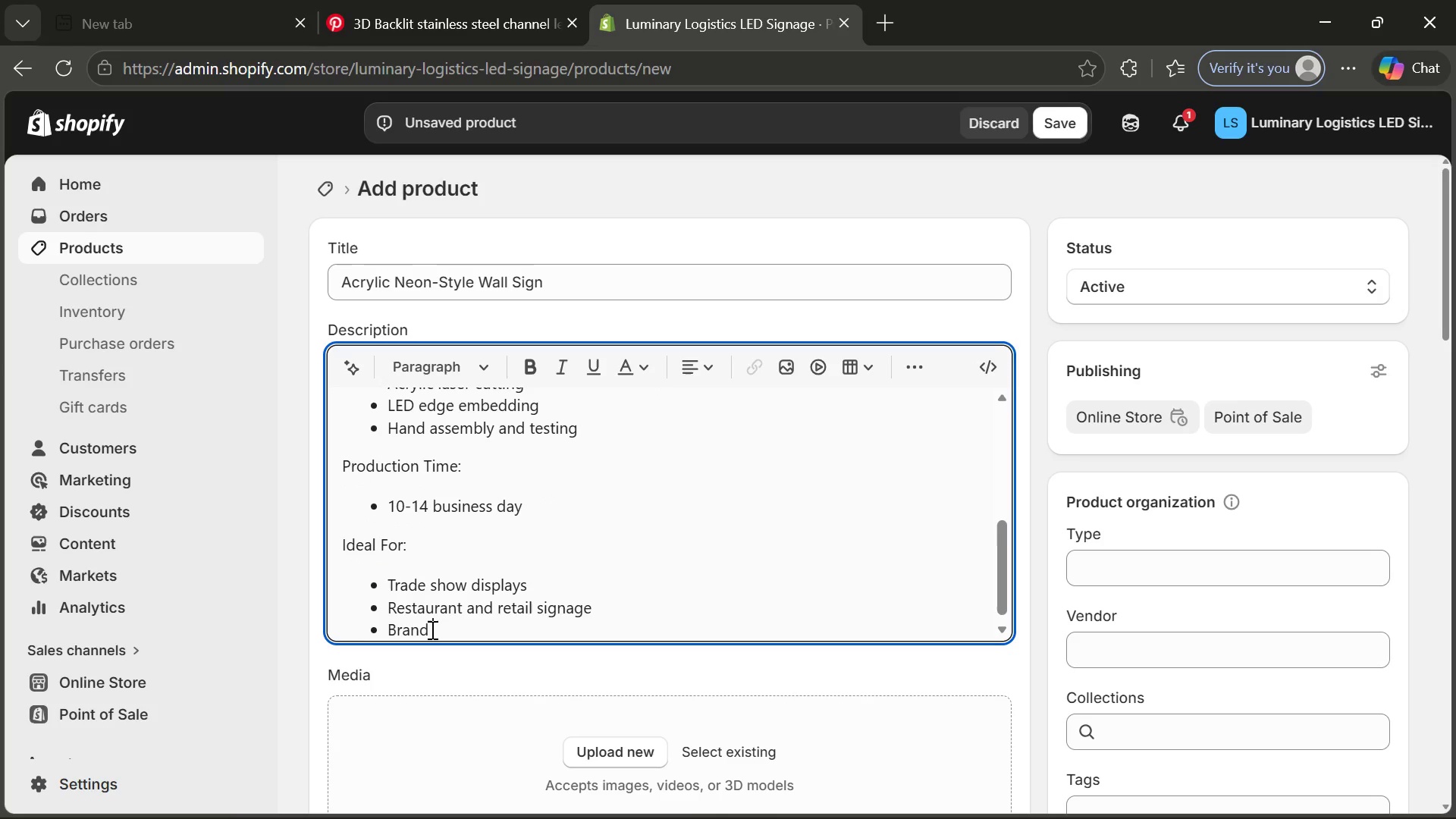 
type( identity walls )
 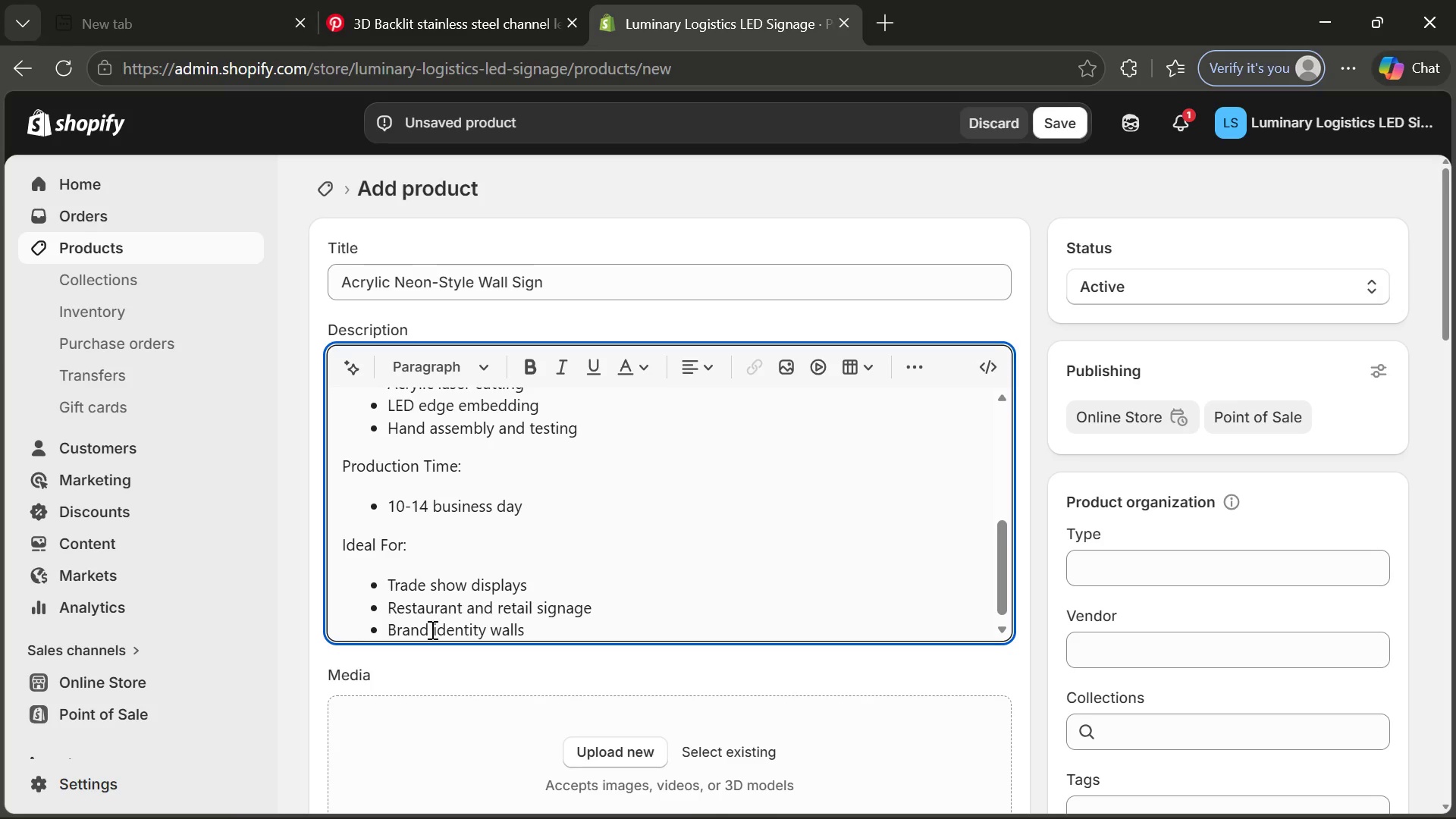 
key(Enter)
 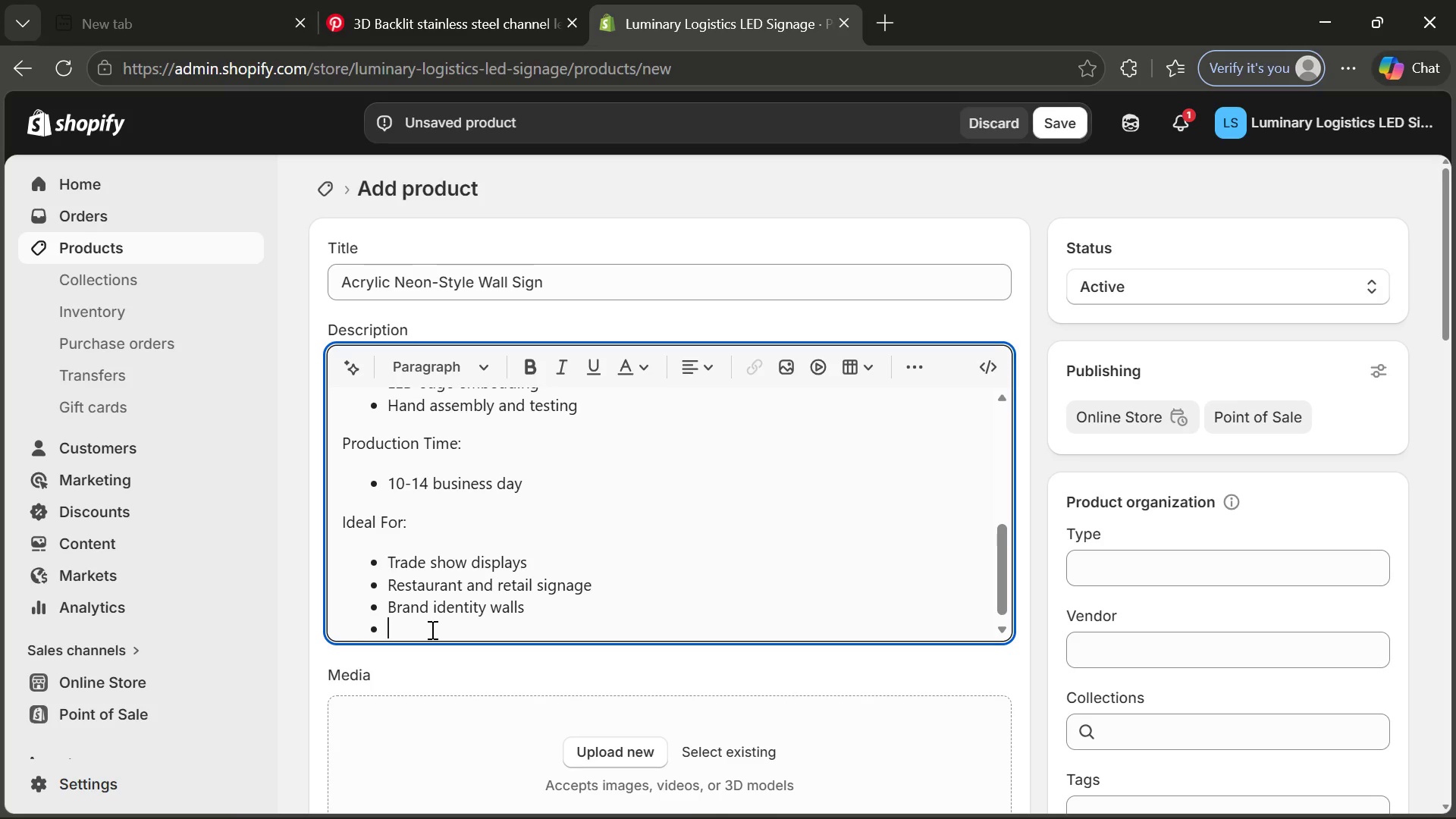 
type(Interior dei)
key(Backspace)
key(Backspace)
type(esign installations)
 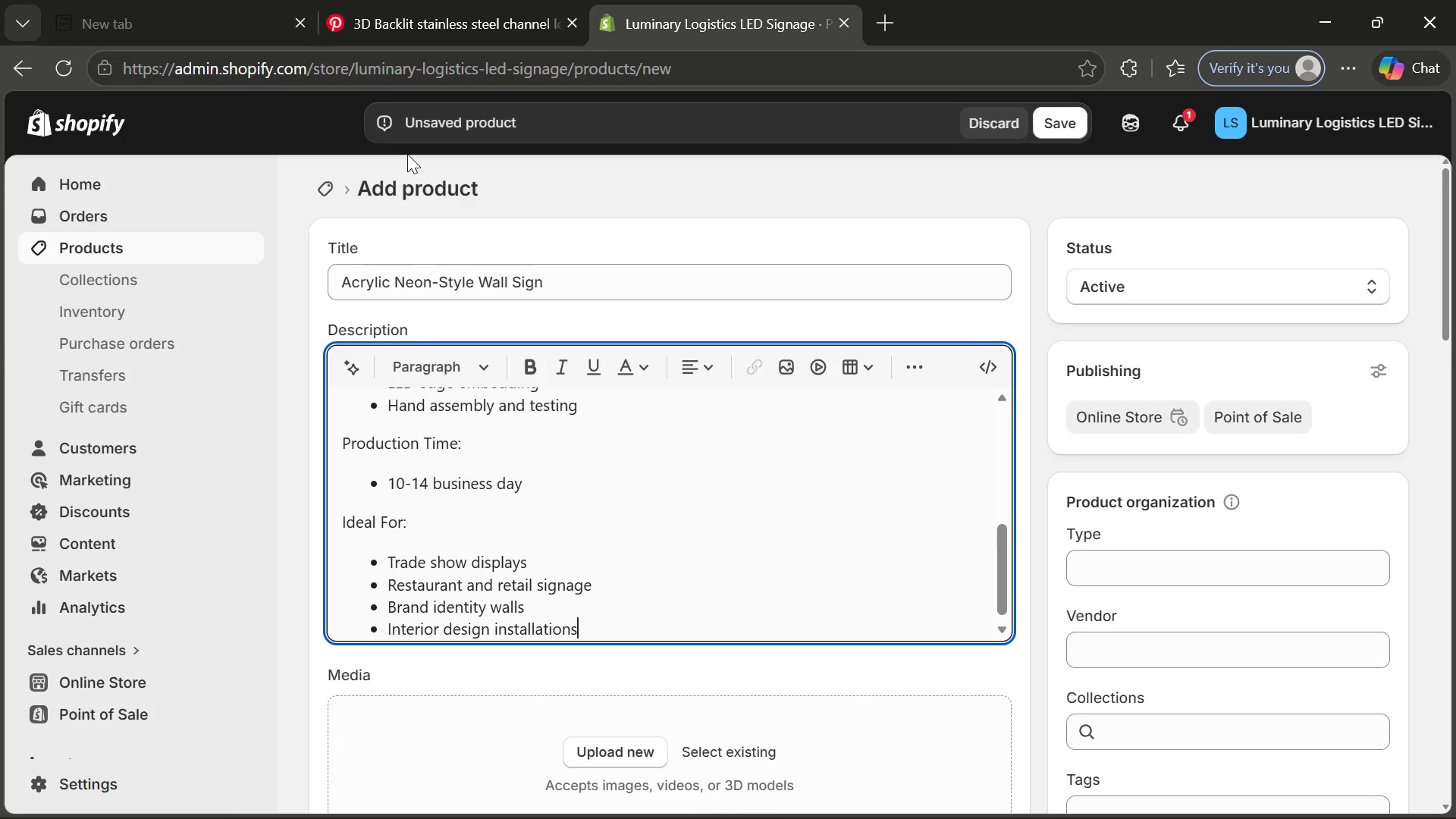 
left_click([389, 0])
 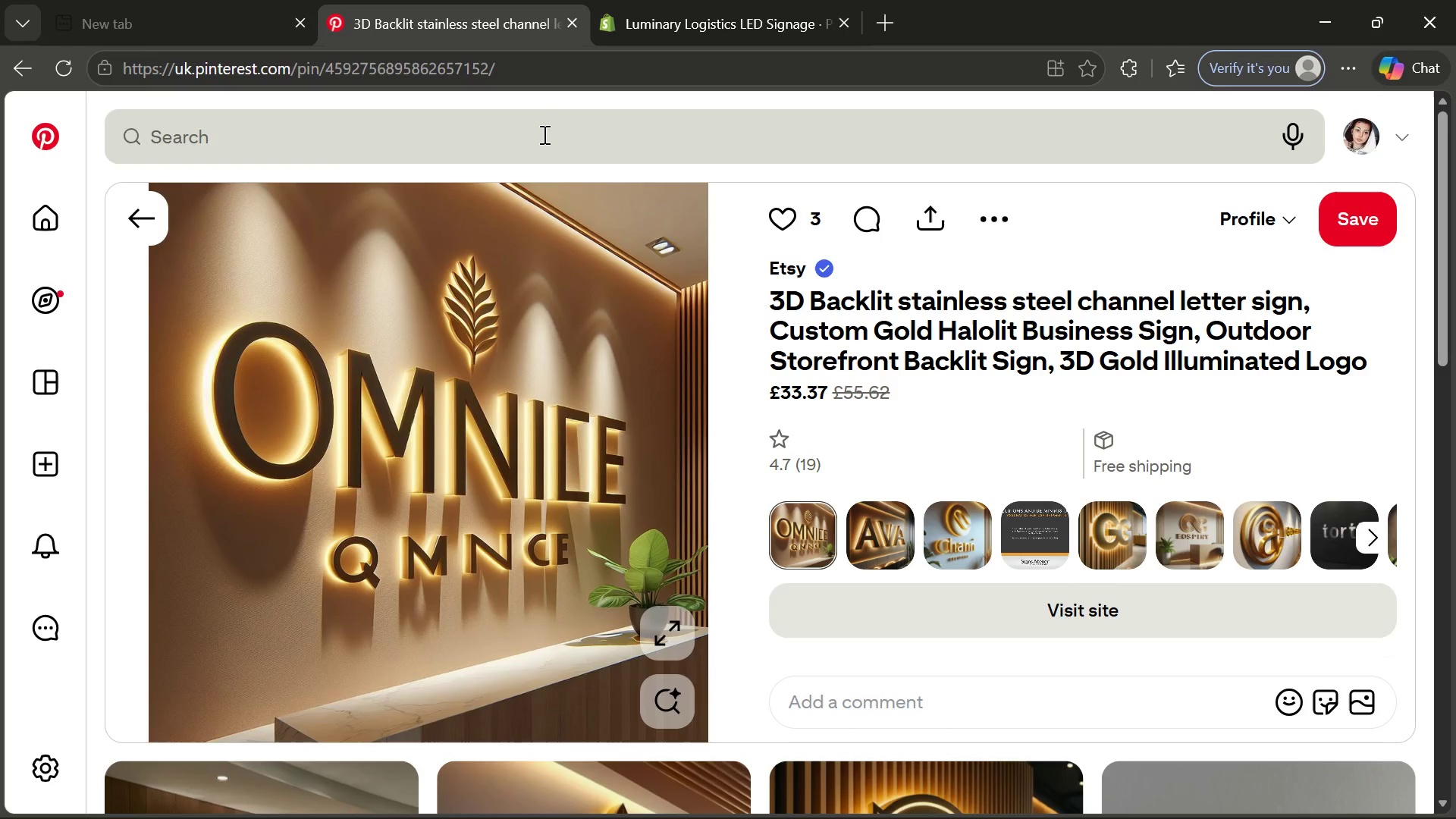 
left_click([543, 134])
 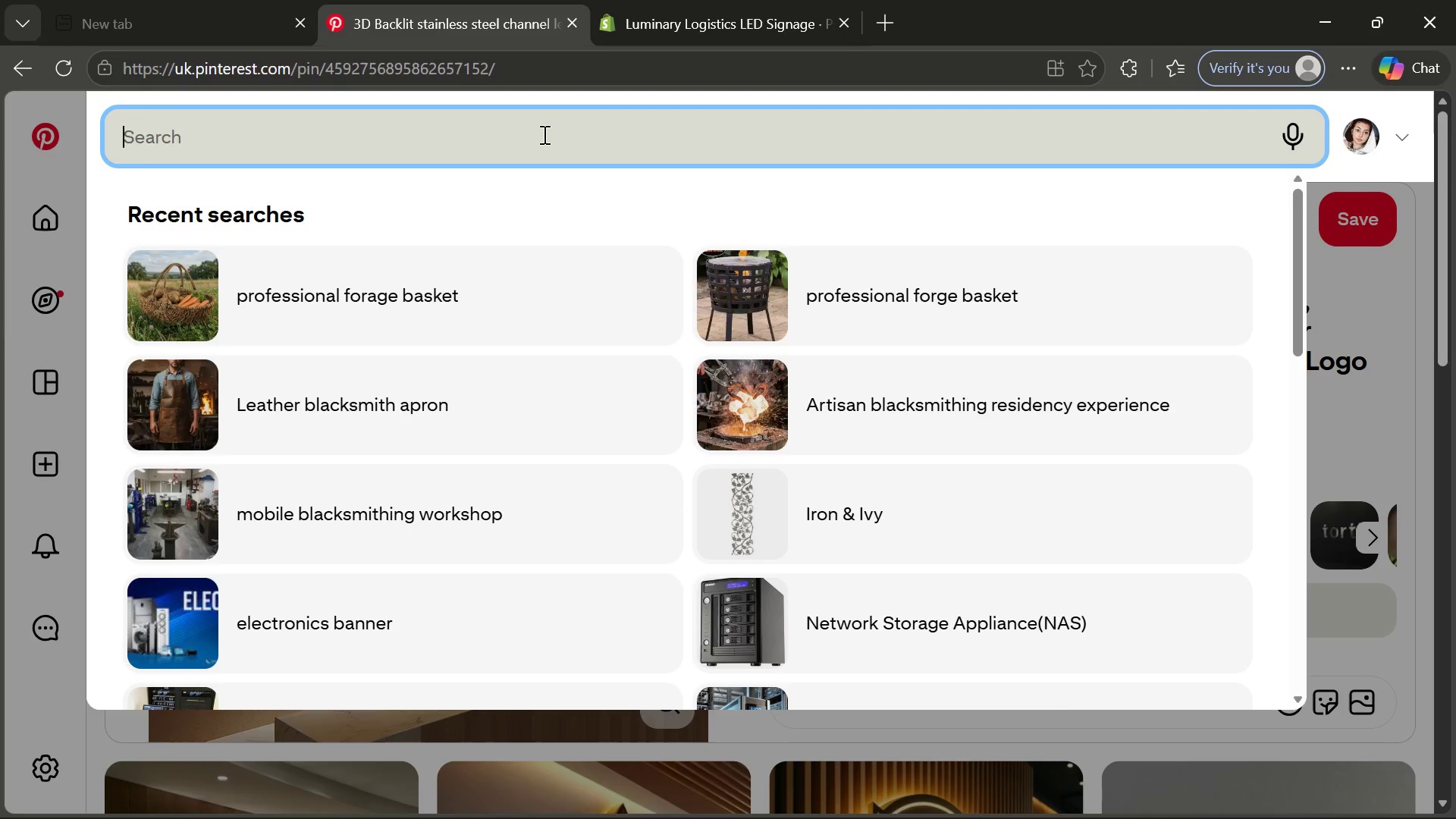 
type(acrylic neon style led wall sign custom glowing modern)
 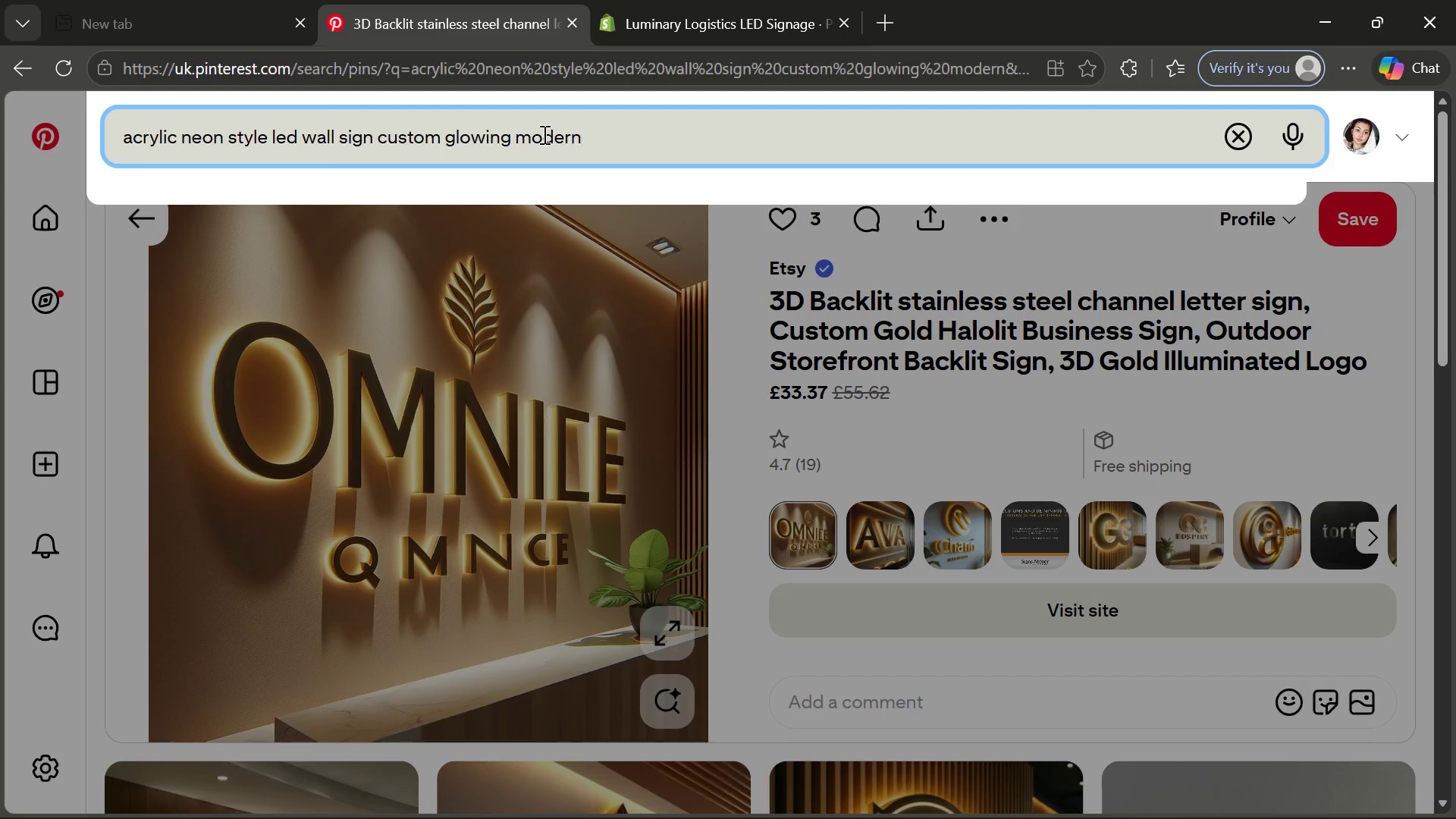 
key(Enter)
 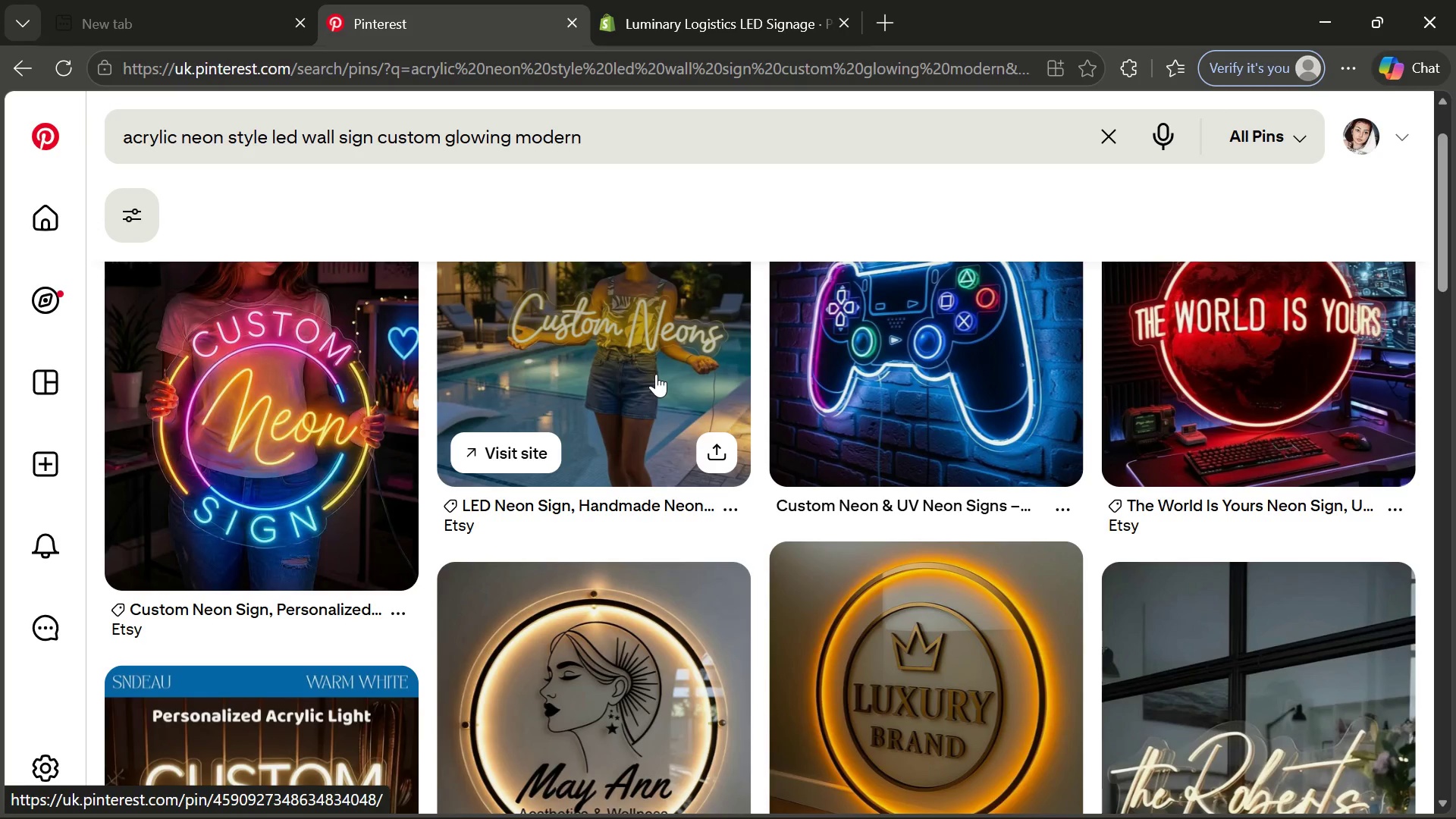 
wait(22.06)
 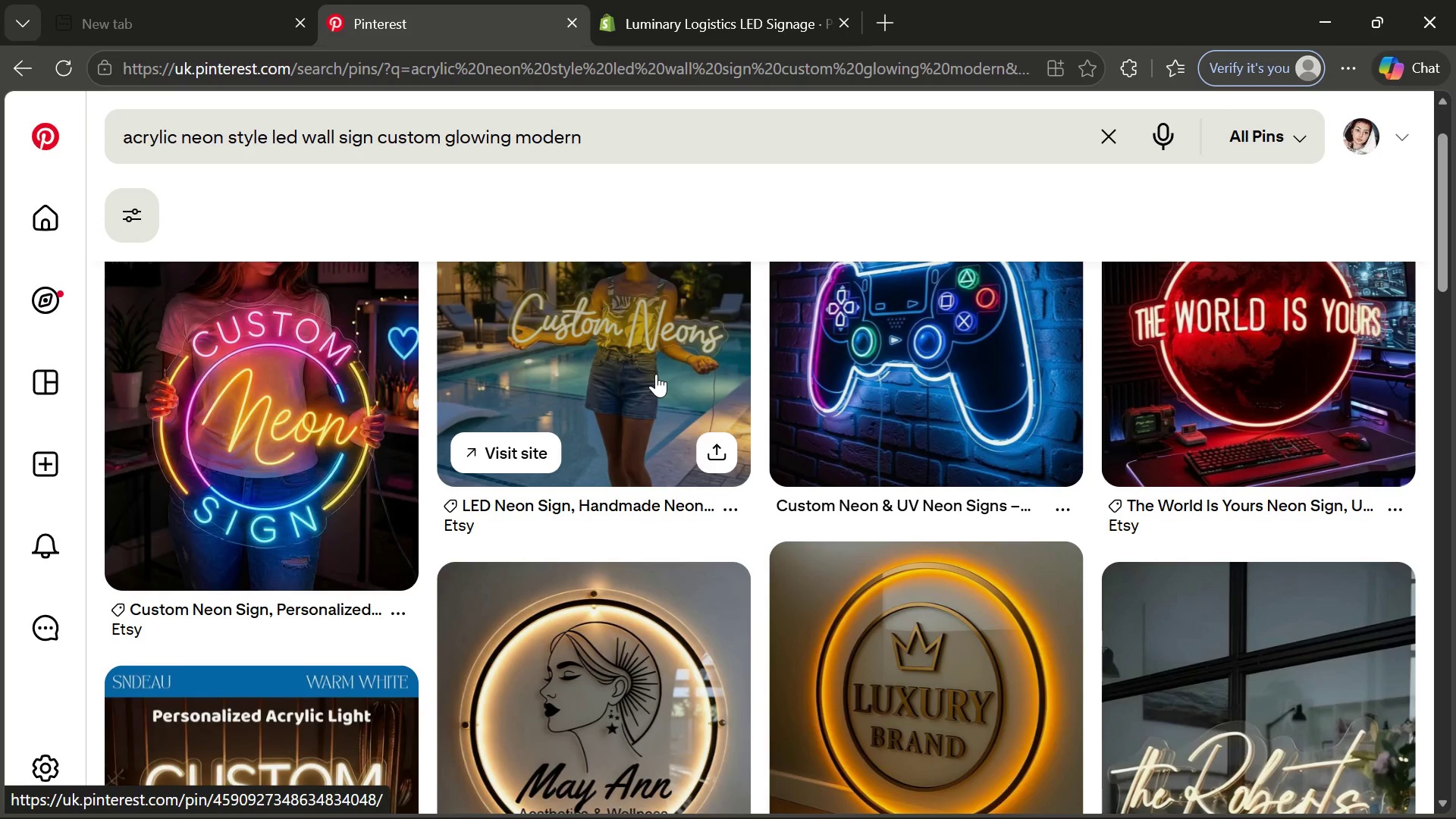 
left_click([683, 427])
 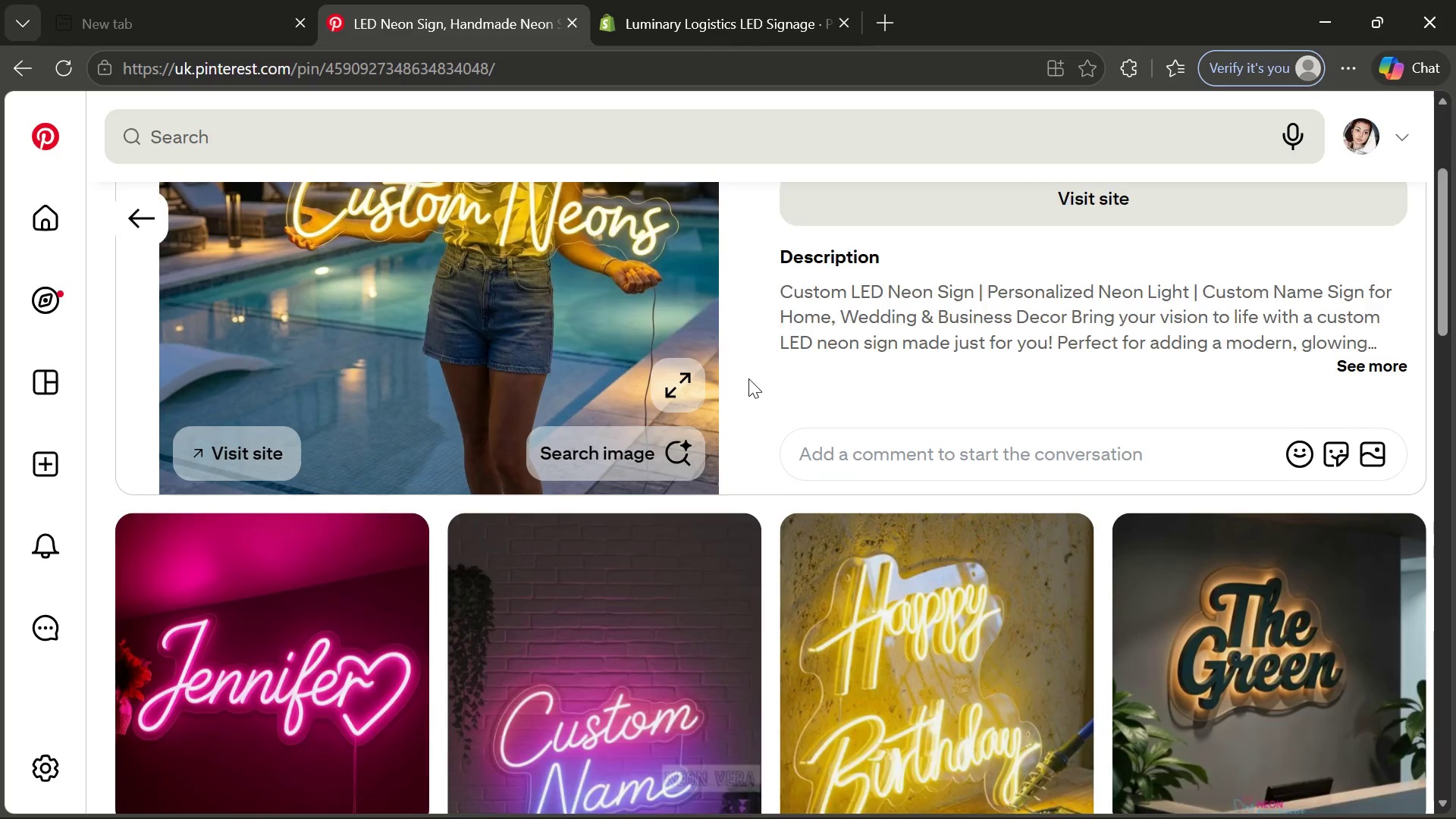 
wait(6.5)
 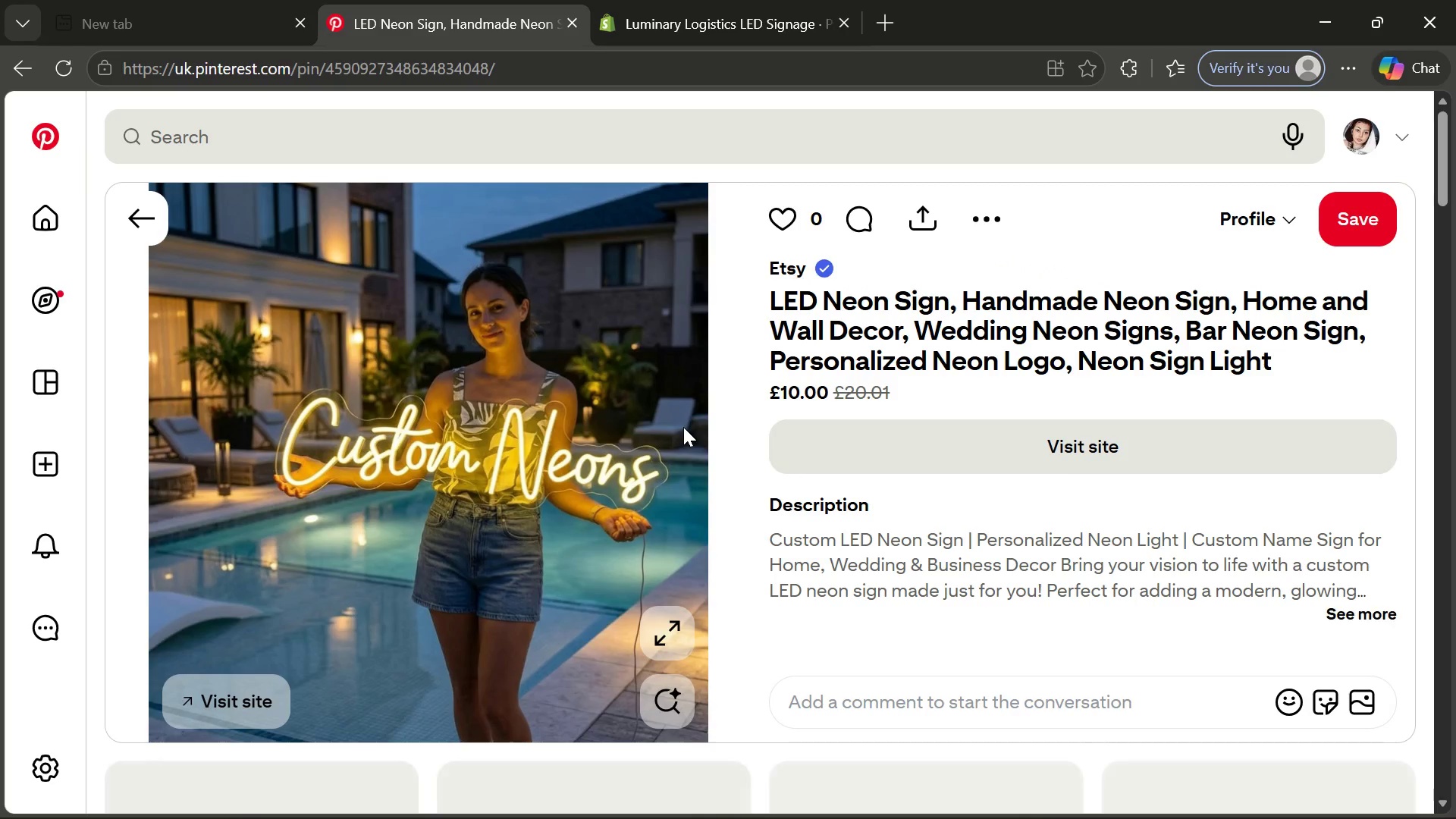 
left_click([997, 214])
 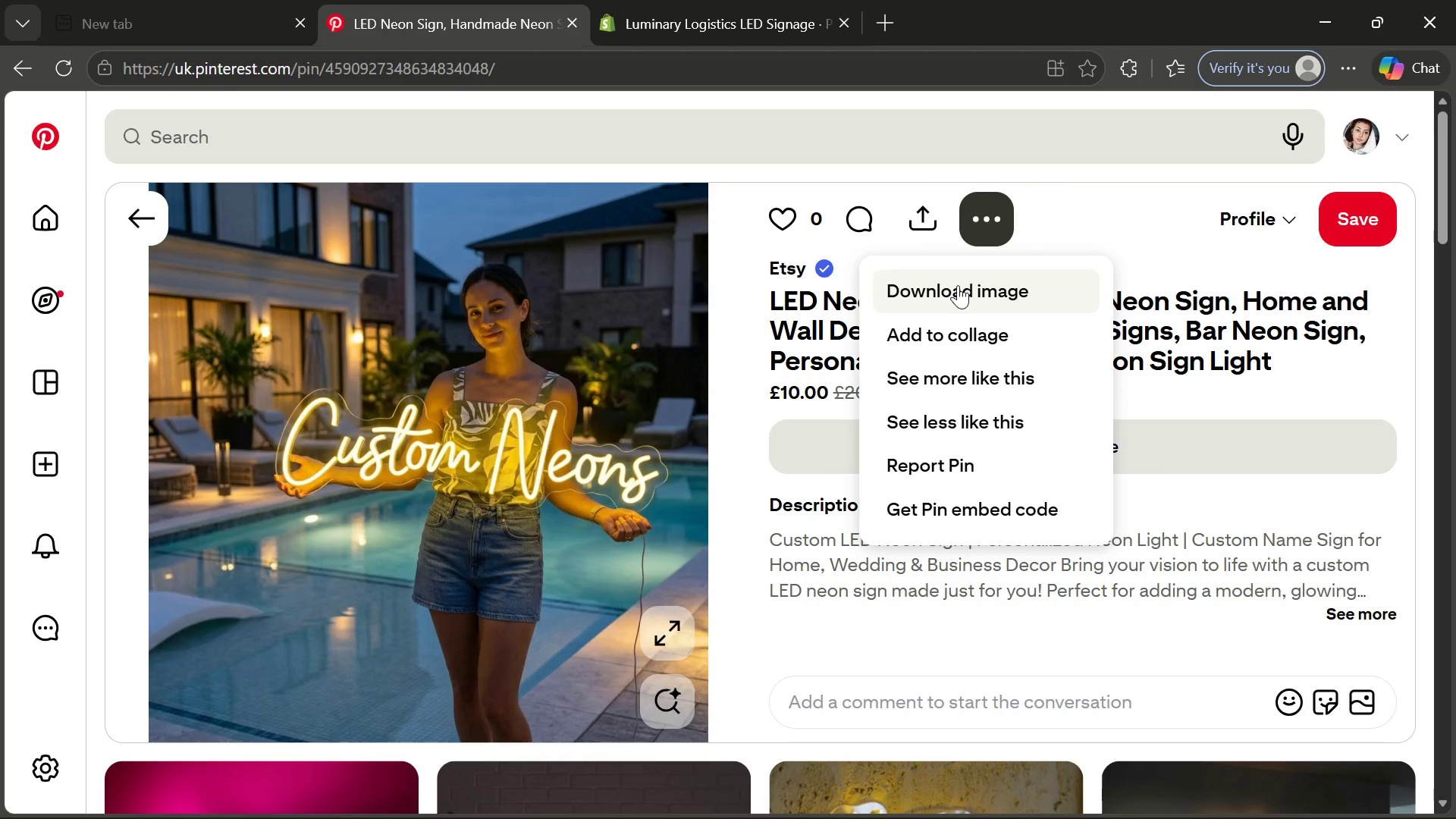 
left_click([958, 285])
 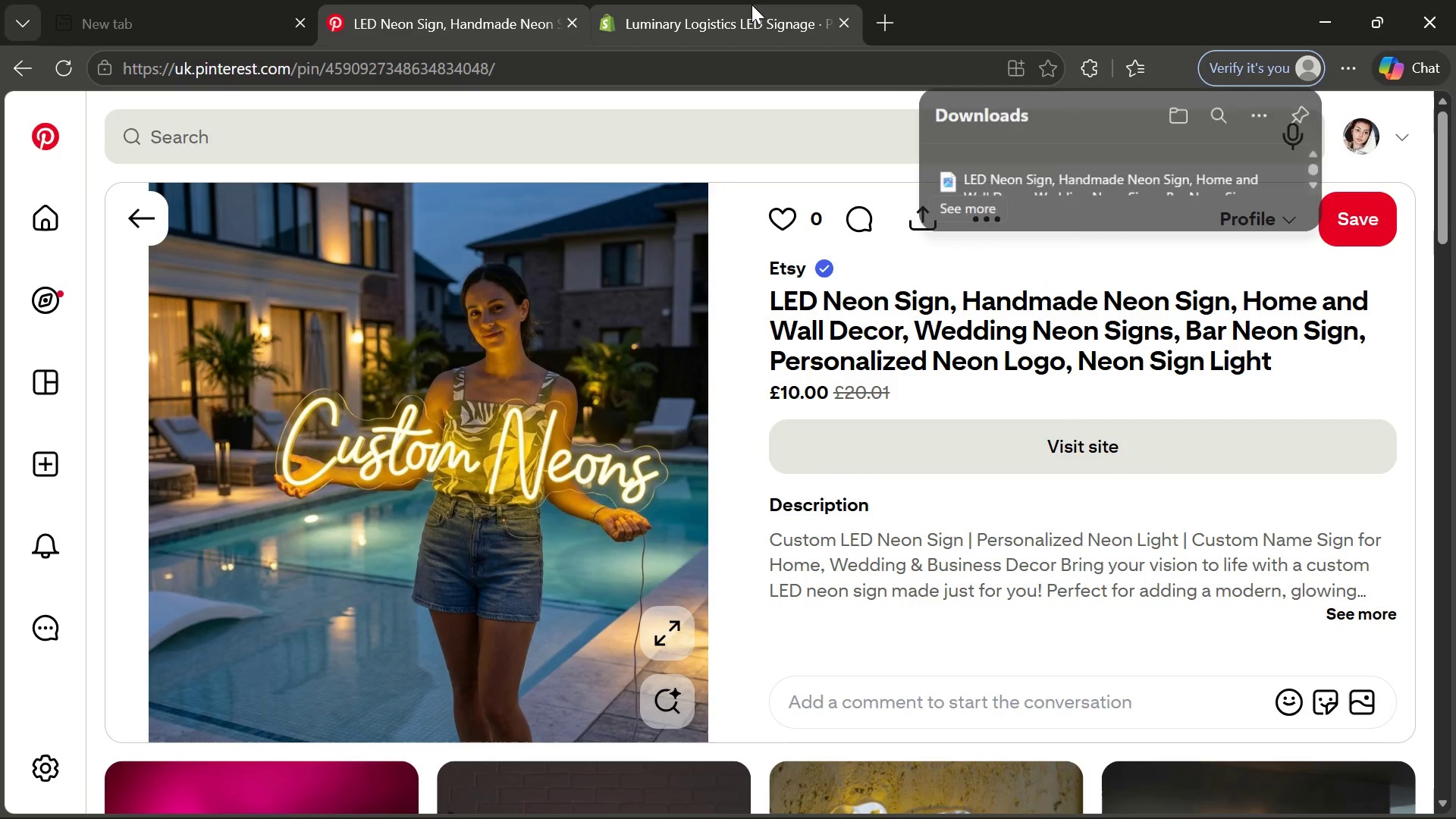 
left_click([752, 5])
 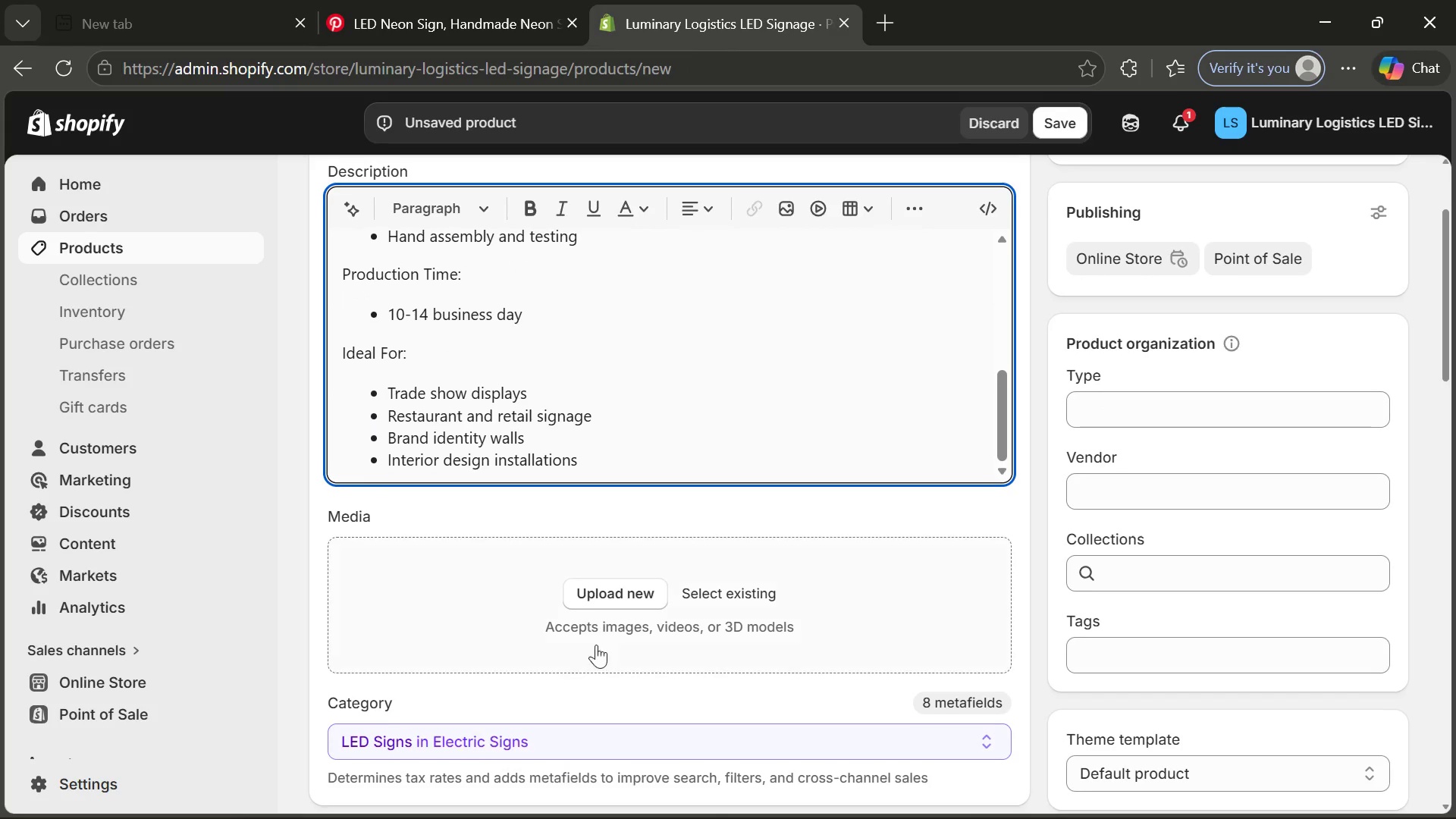 
left_click([618, 610])
 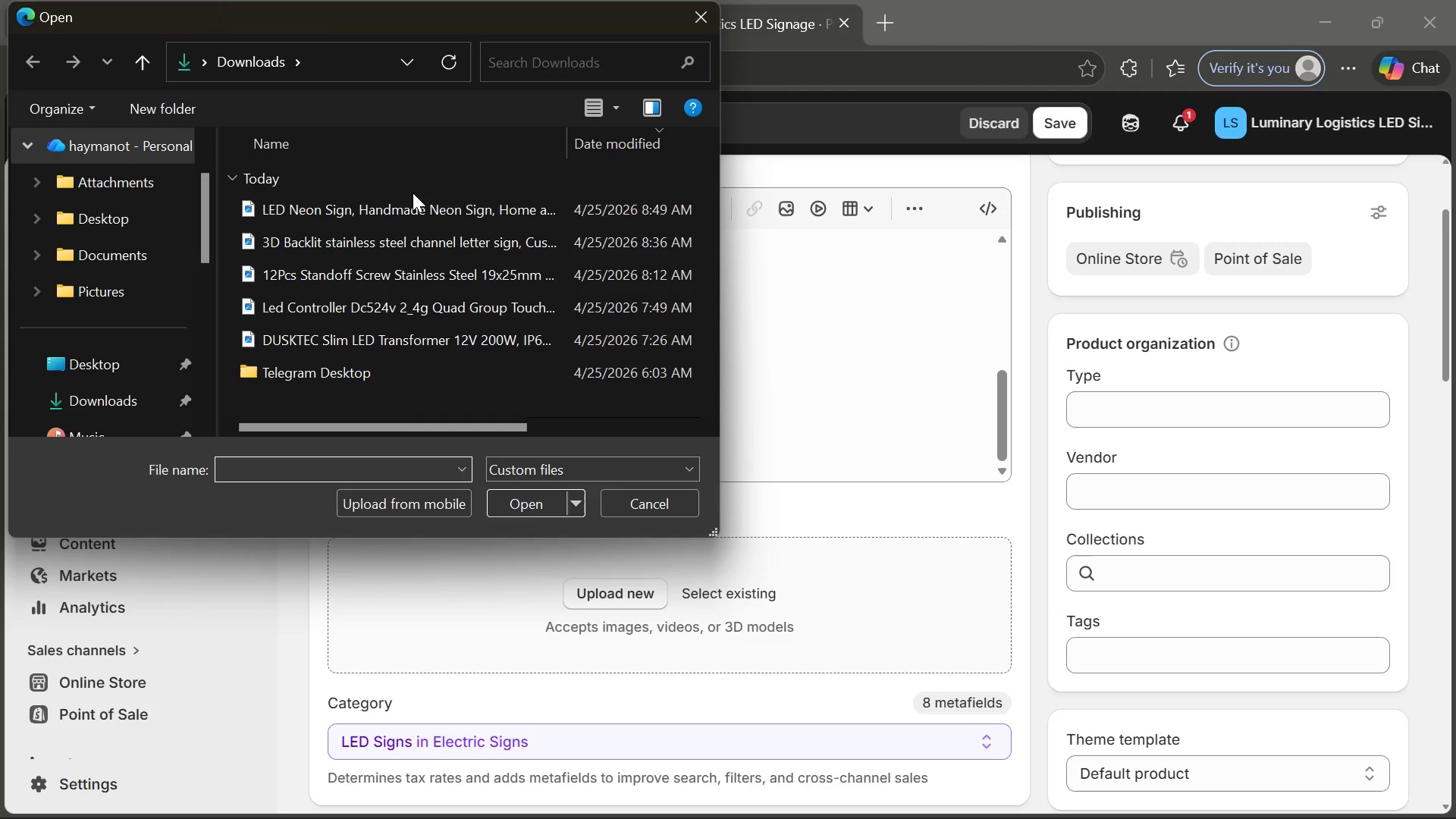 
double_click([413, 206])
 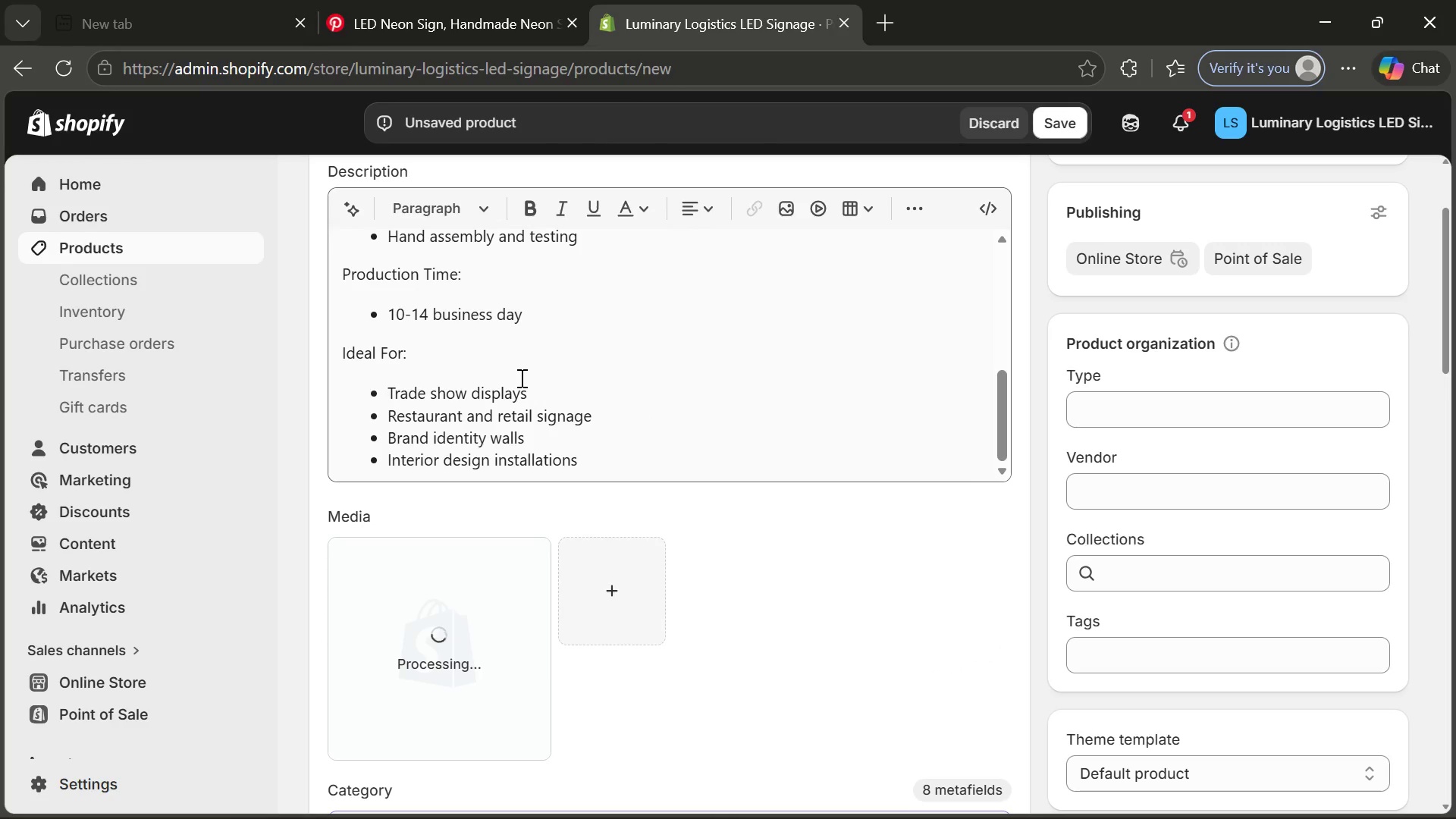 
wait(6.11)
 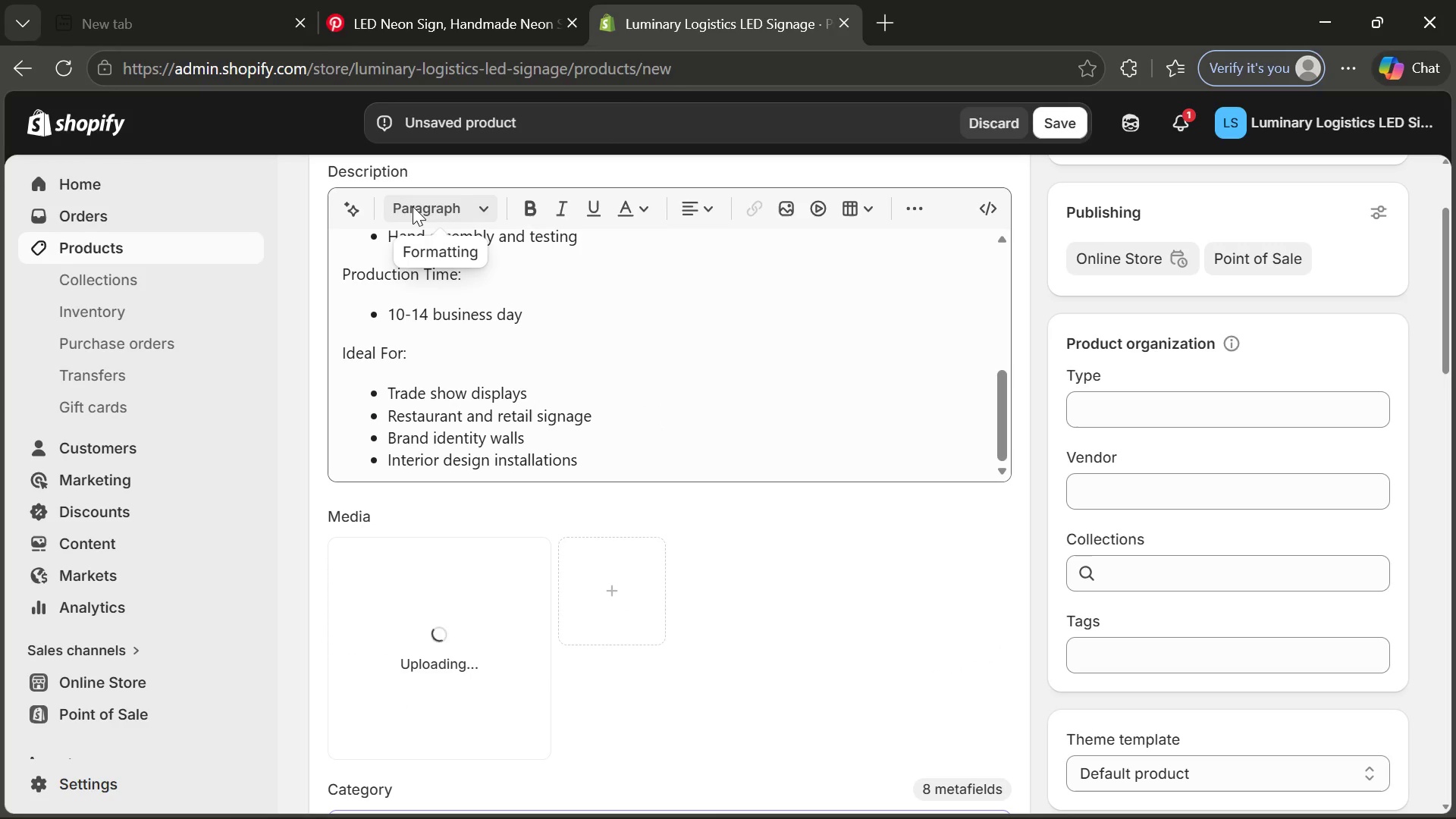 
left_click([1000, 789])